 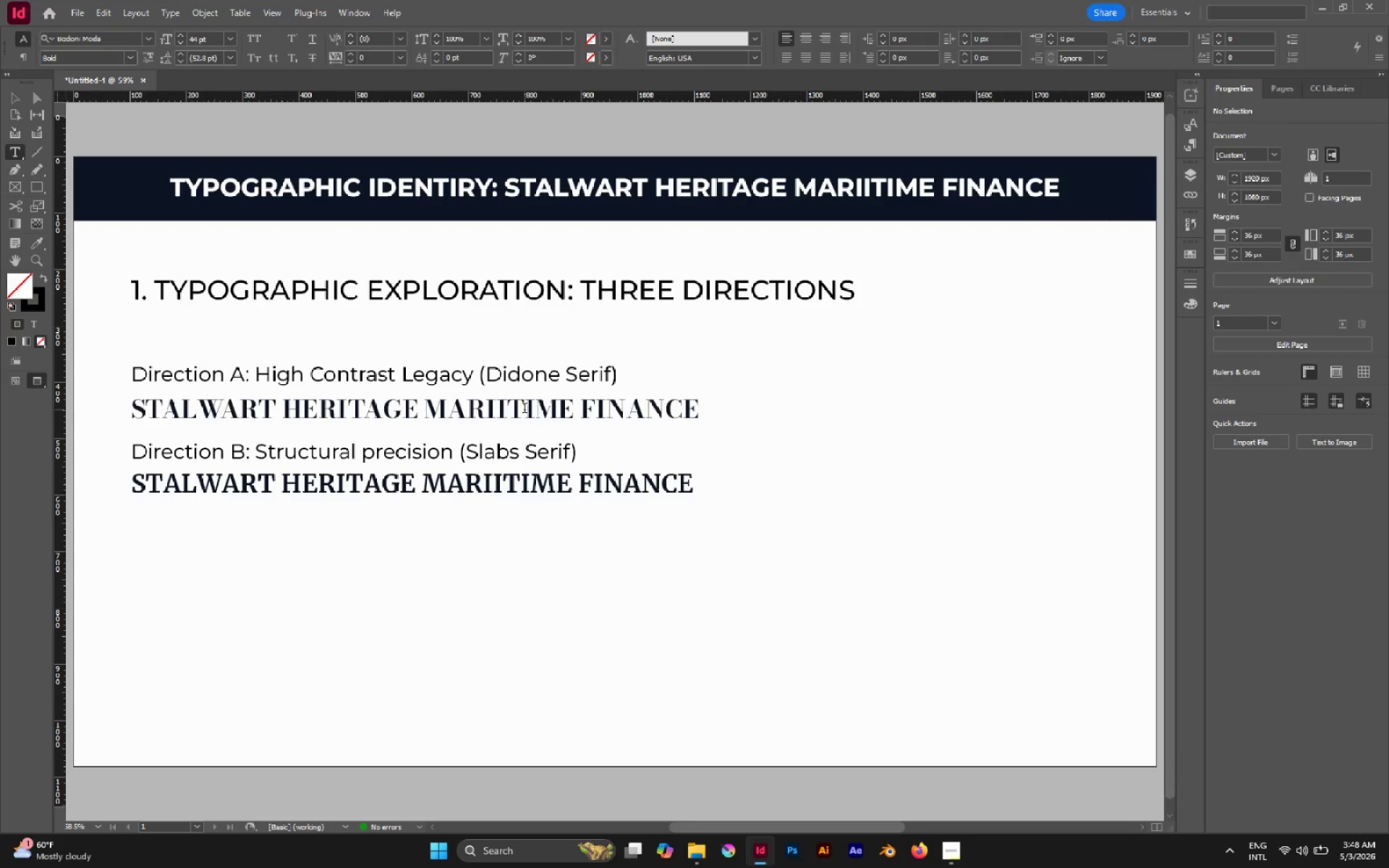 
triple_click([524, 409])
 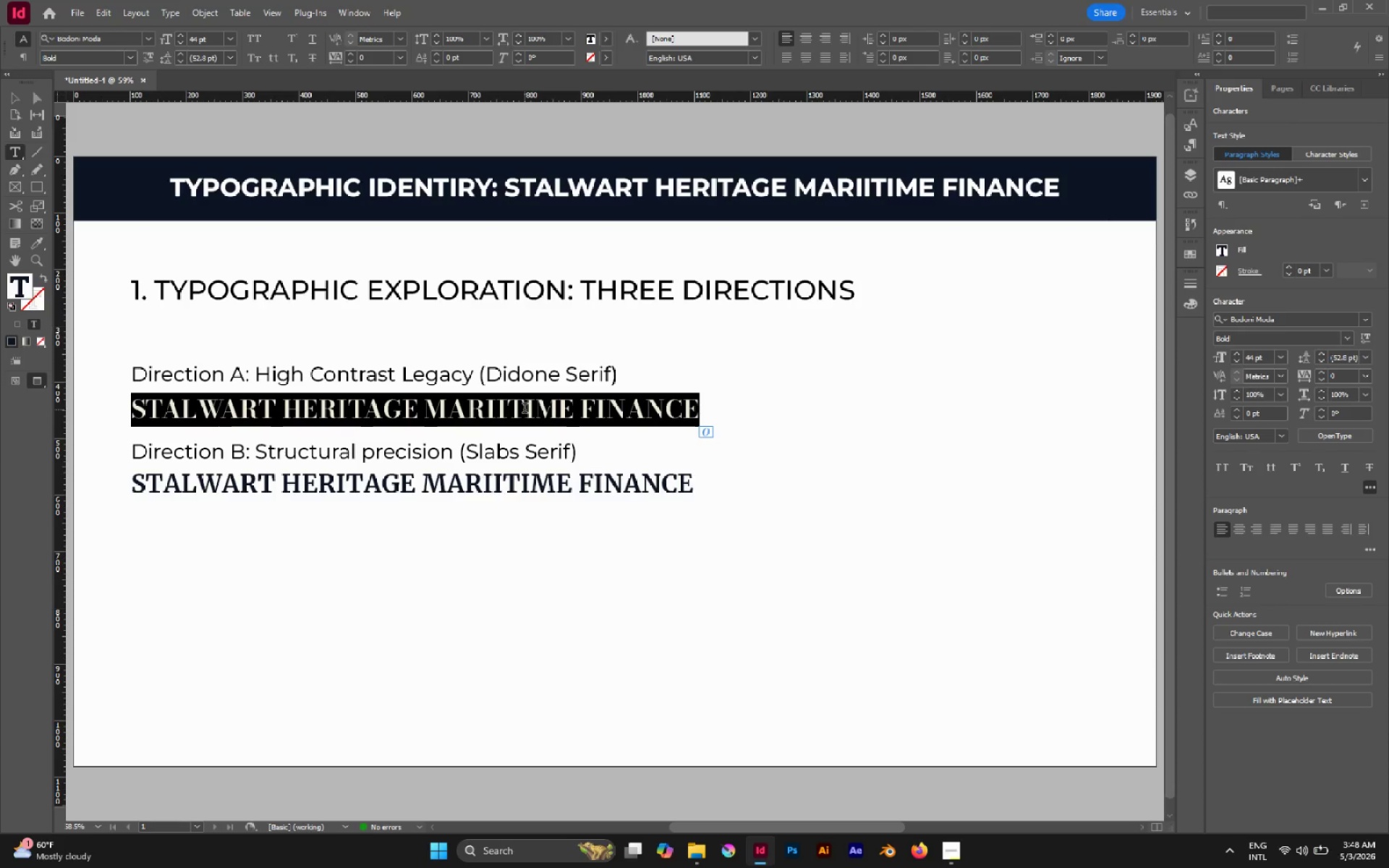 
key(Control+V)
 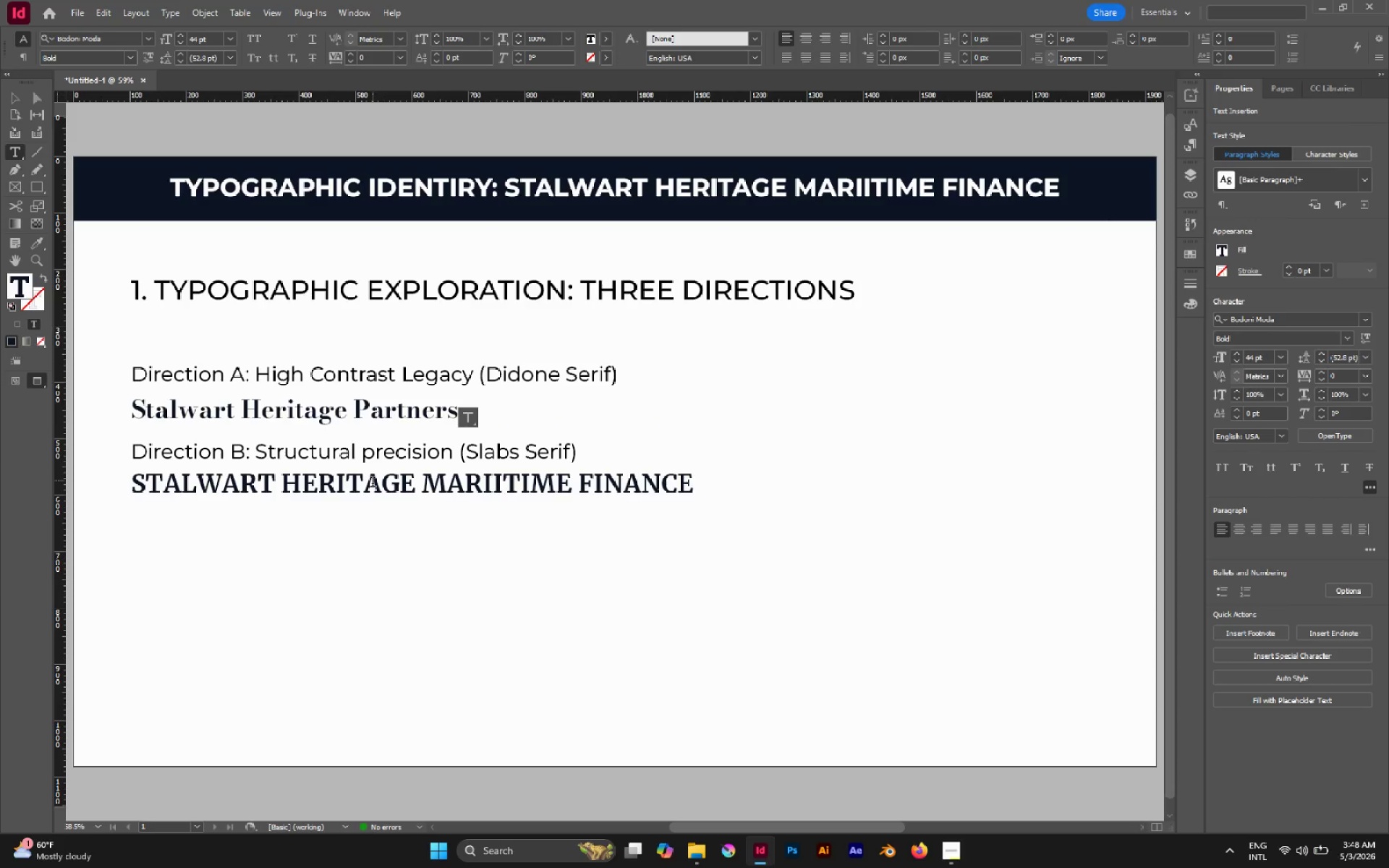 
double_click([373, 487])
 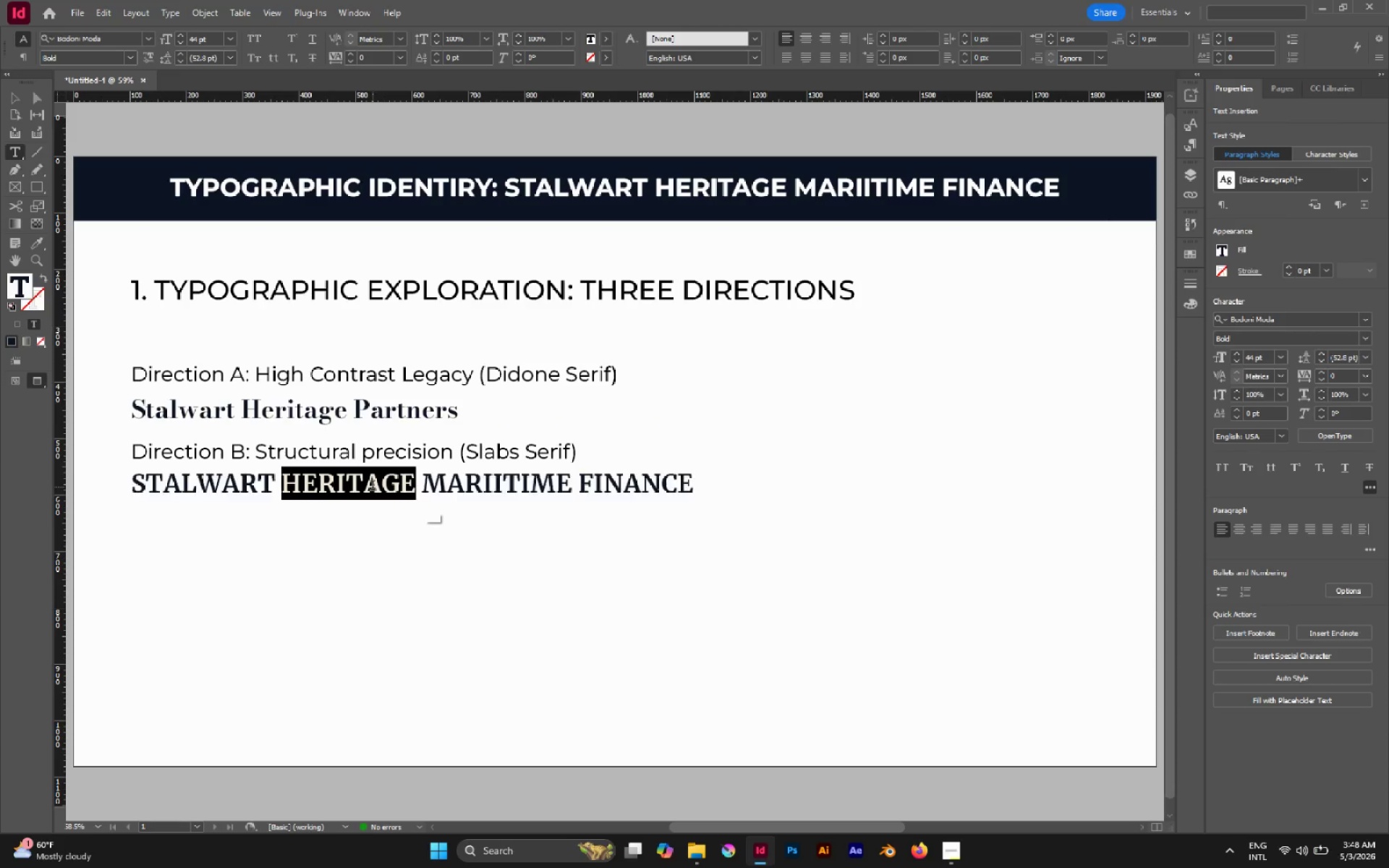 
triple_click([373, 487])
 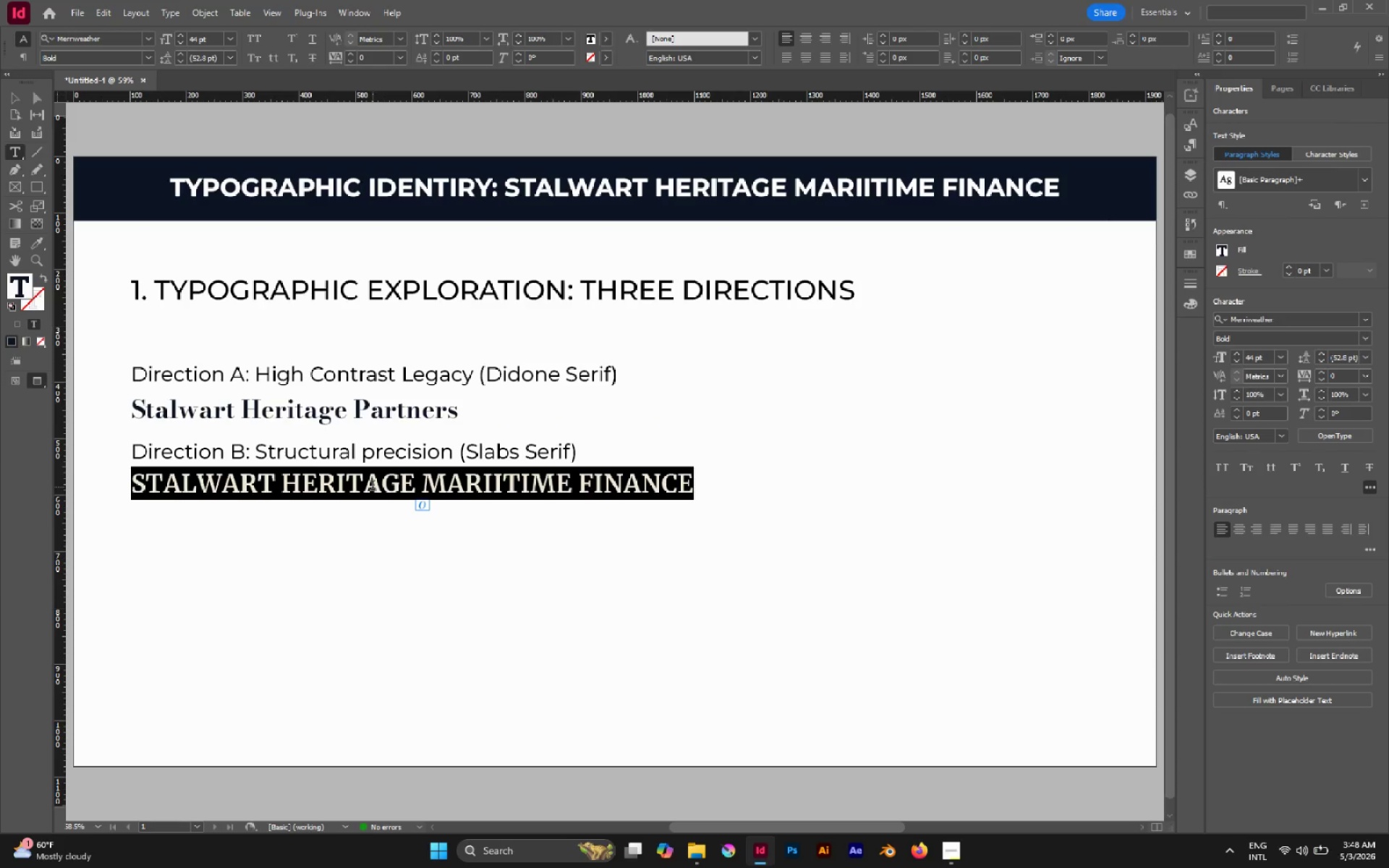 
key(Control+V)
 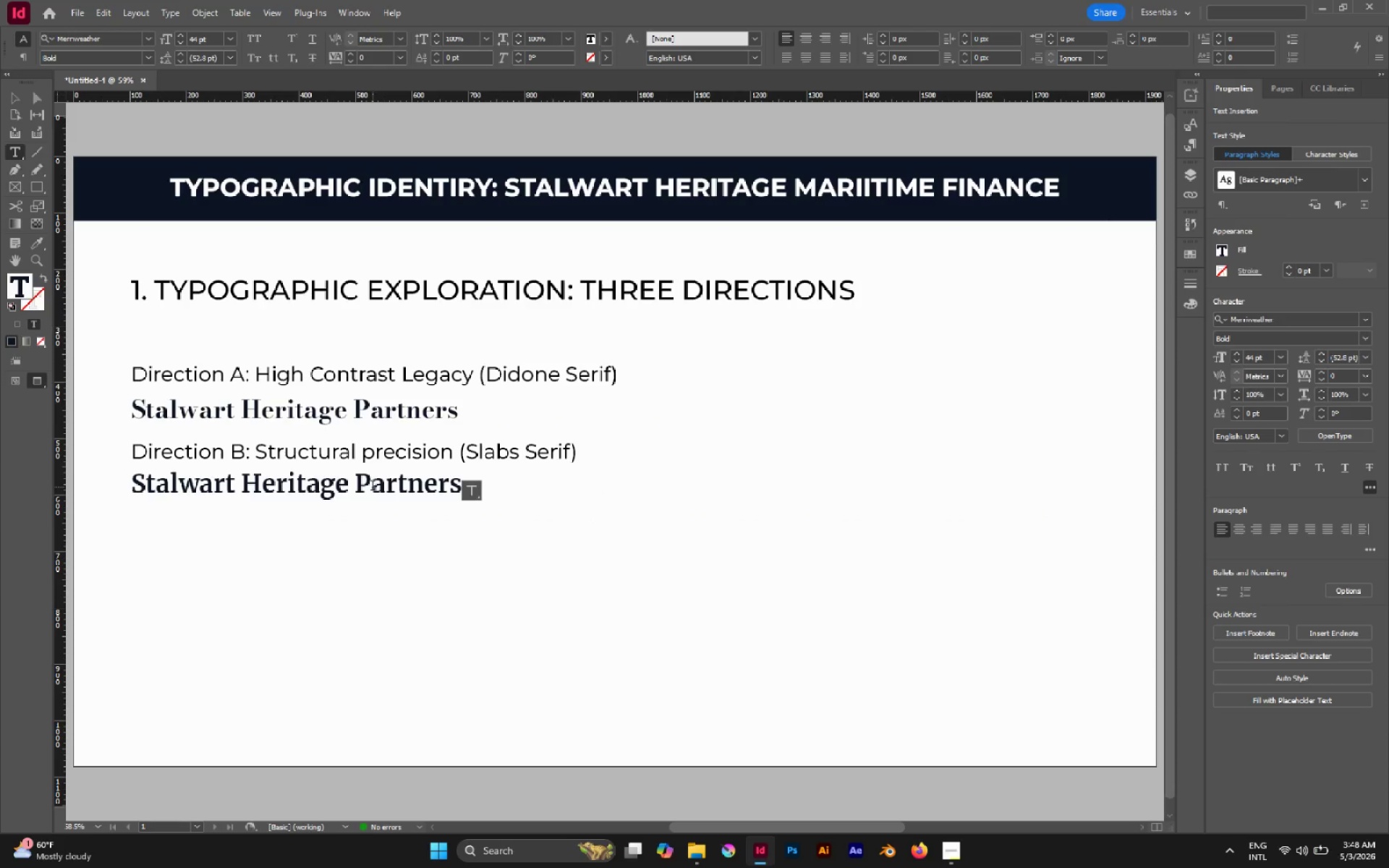 
key(Escape)
 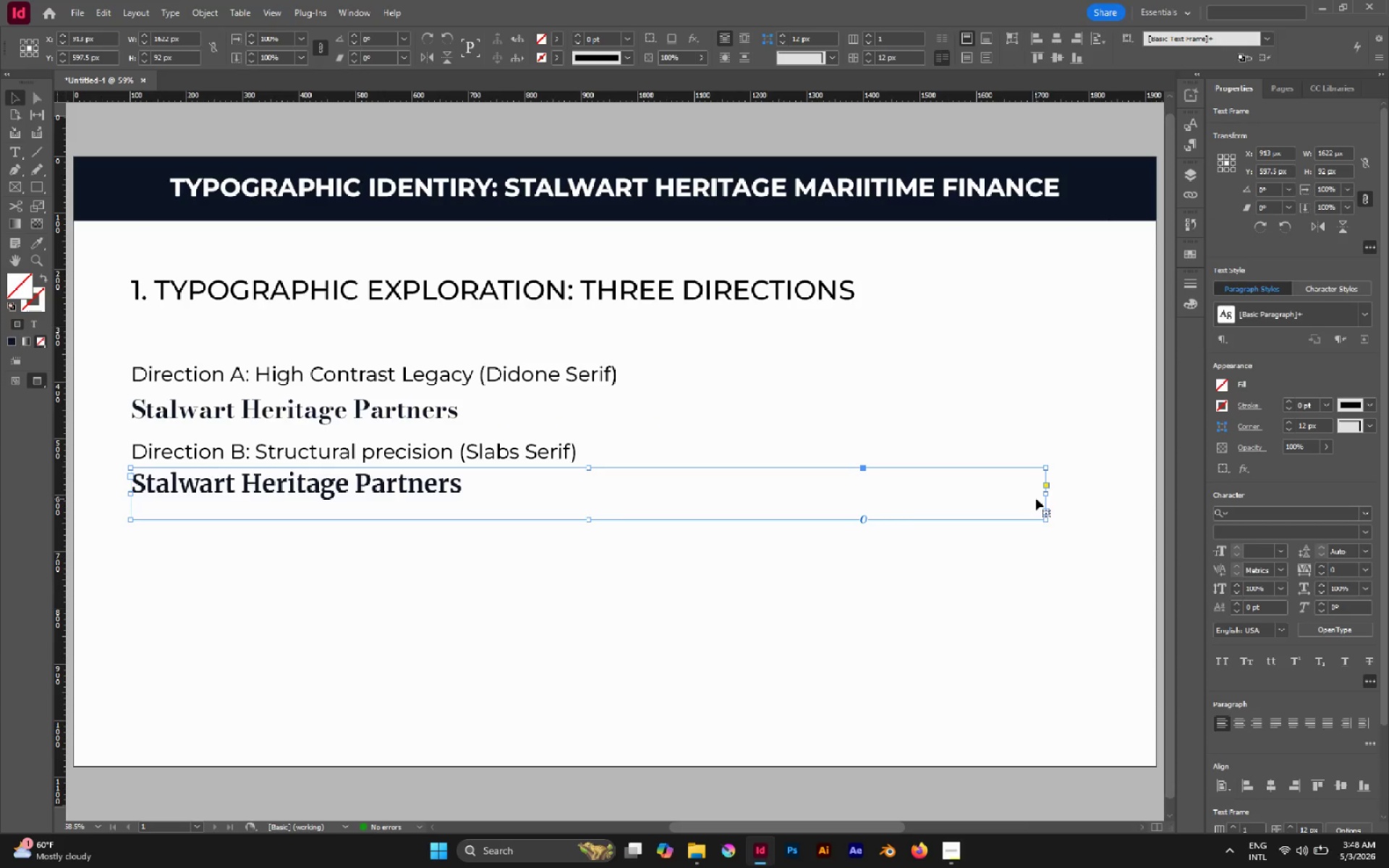 
left_click_drag(start_coordinate=[1049, 495], to_coordinate=[616, 488])
 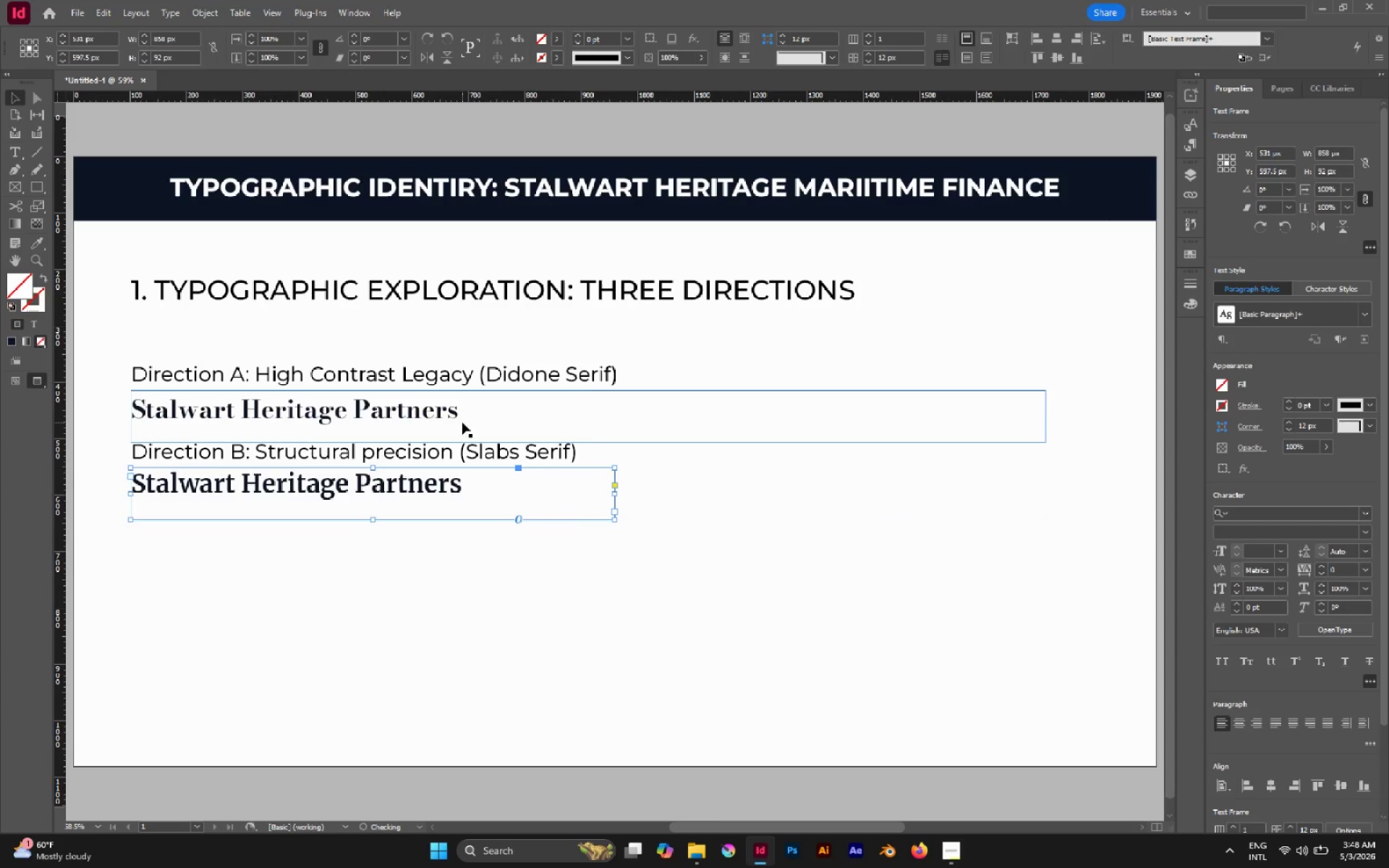 
left_click([462, 422])
 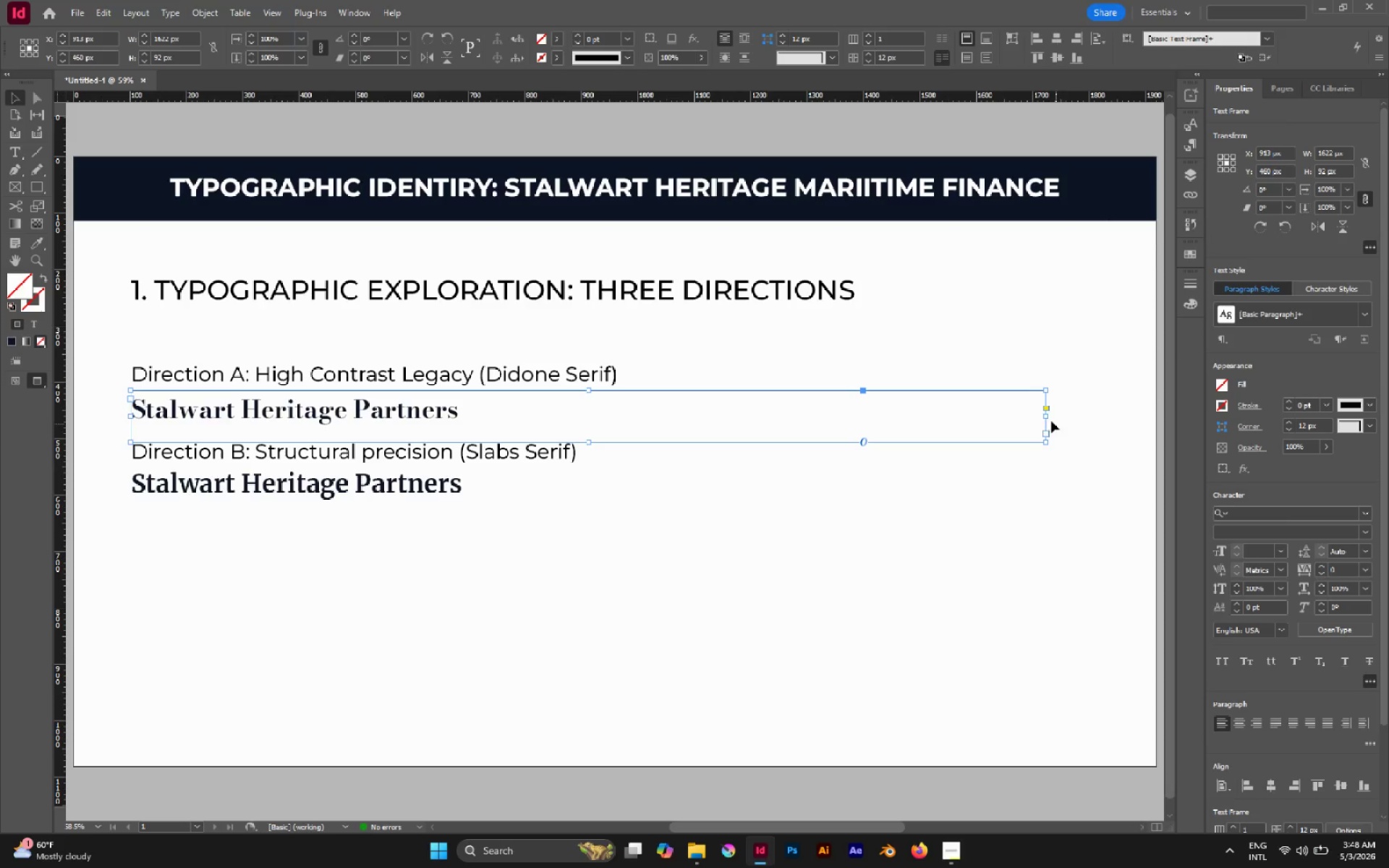 
left_click_drag(start_coordinate=[1048, 419], to_coordinate=[616, 372])
 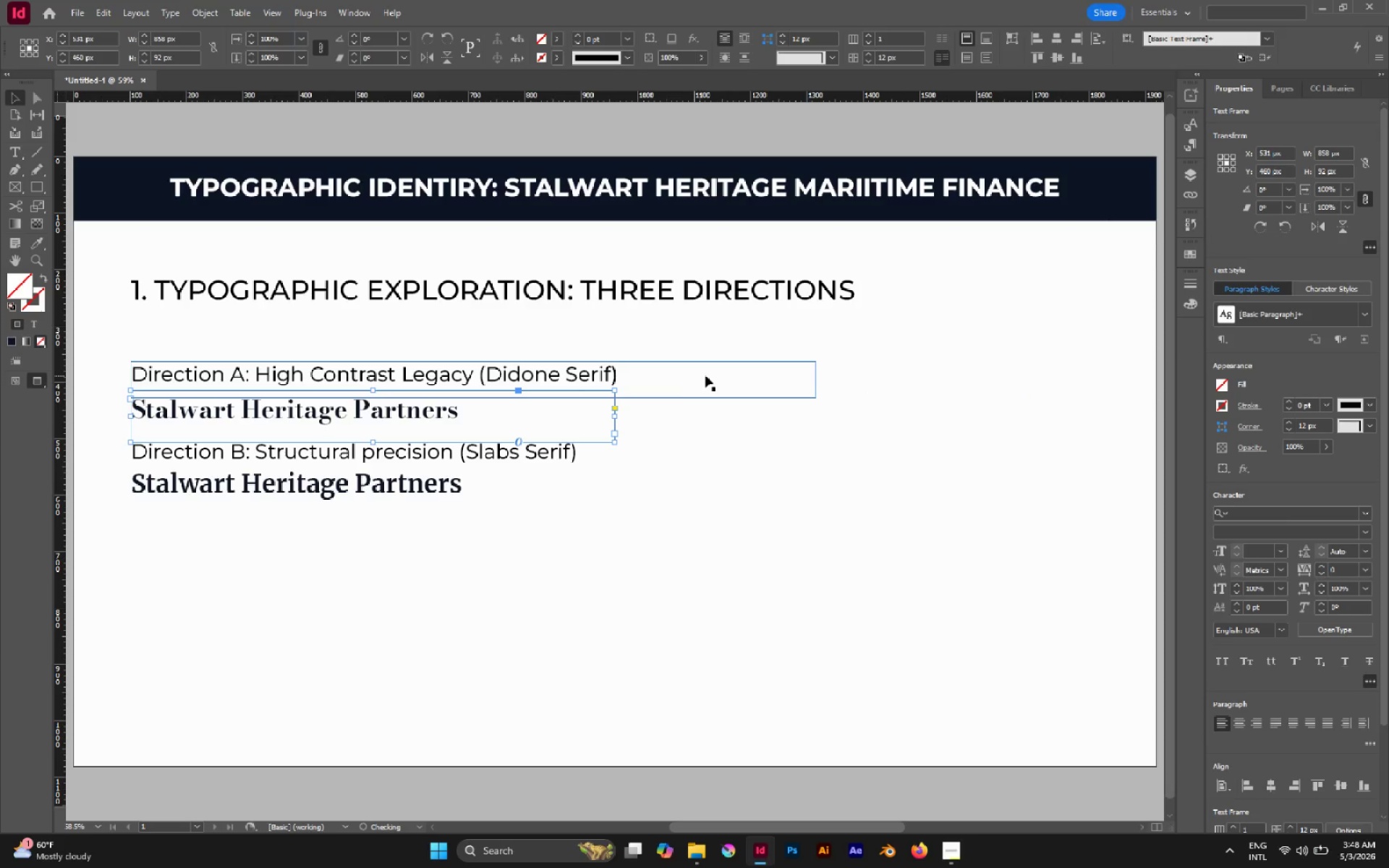 
left_click([705, 375])
 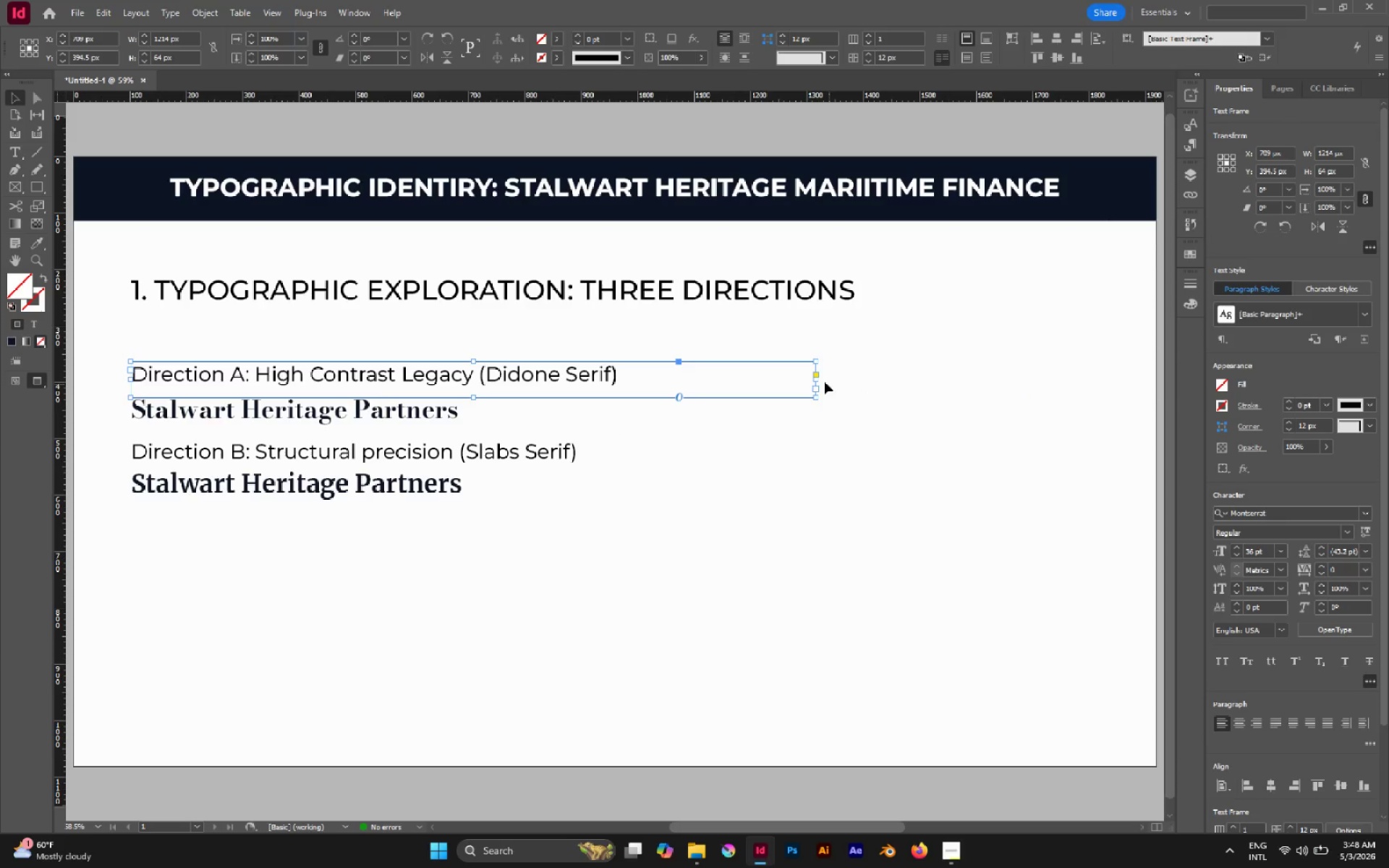 
left_click_drag(start_coordinate=[814, 378], to_coordinate=[615, 386])
 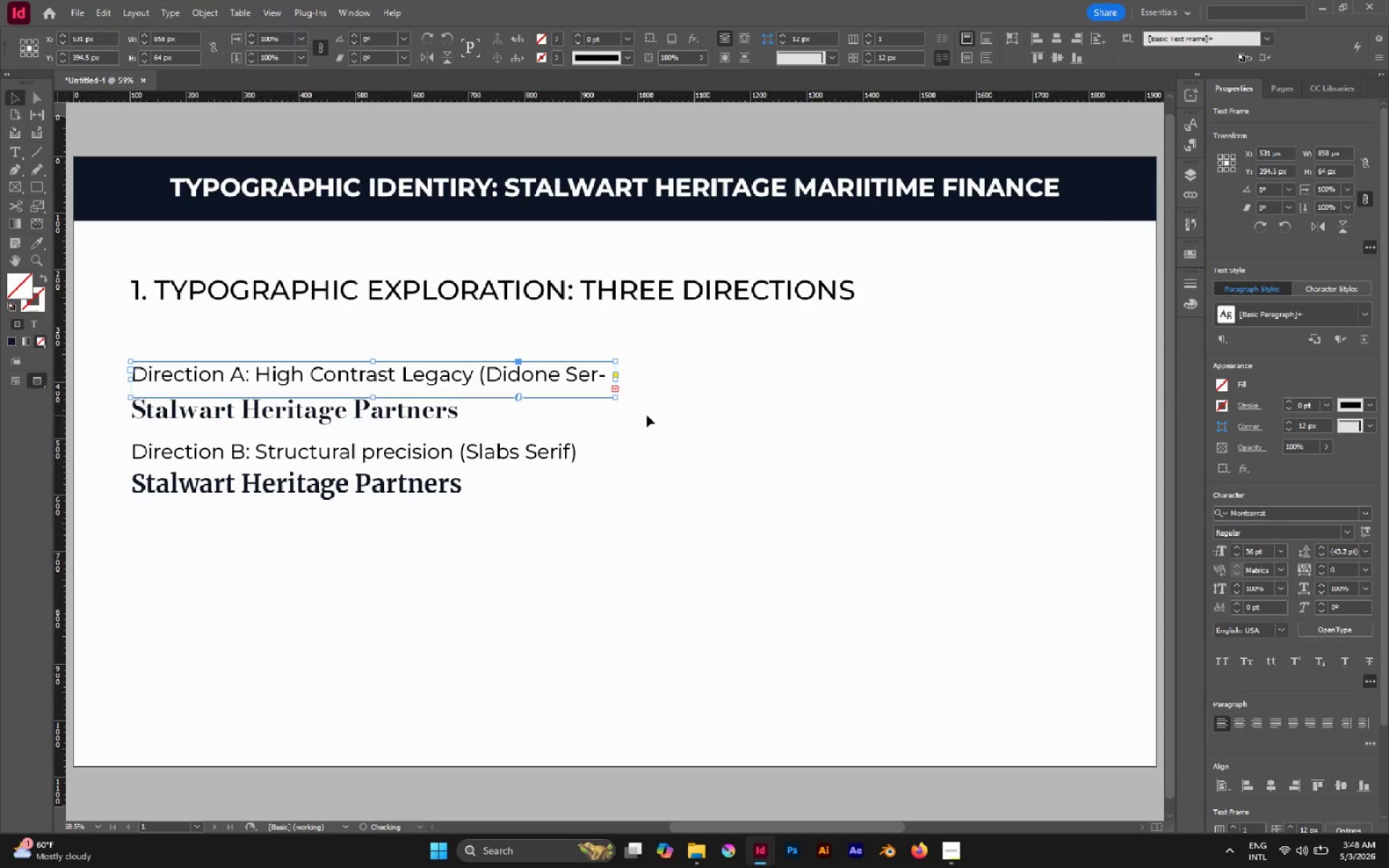 
left_click_drag(start_coordinate=[647, 415], to_coordinate=[558, 505])
 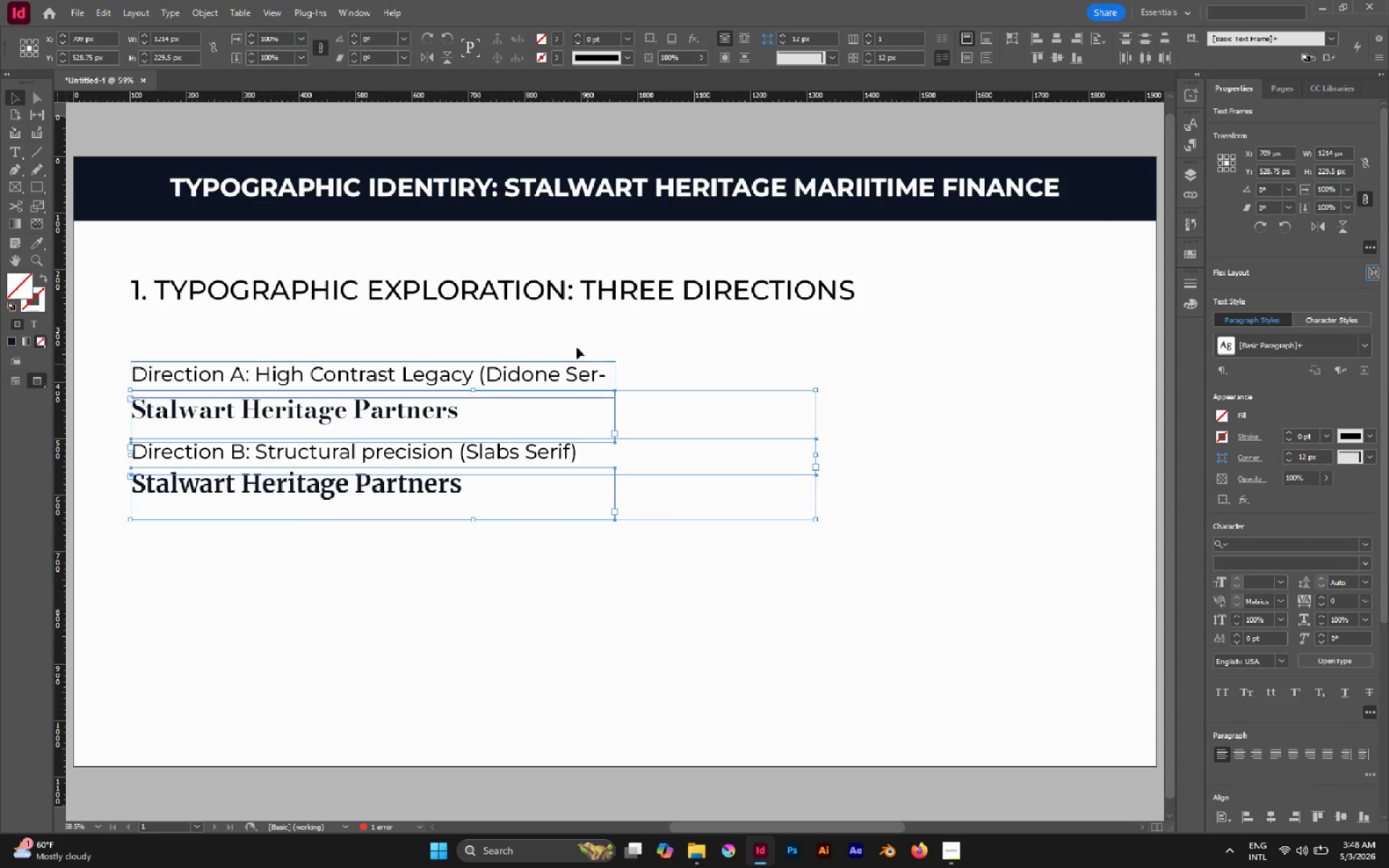 
left_click_drag(start_coordinate=[564, 336], to_coordinate=[669, 548])
 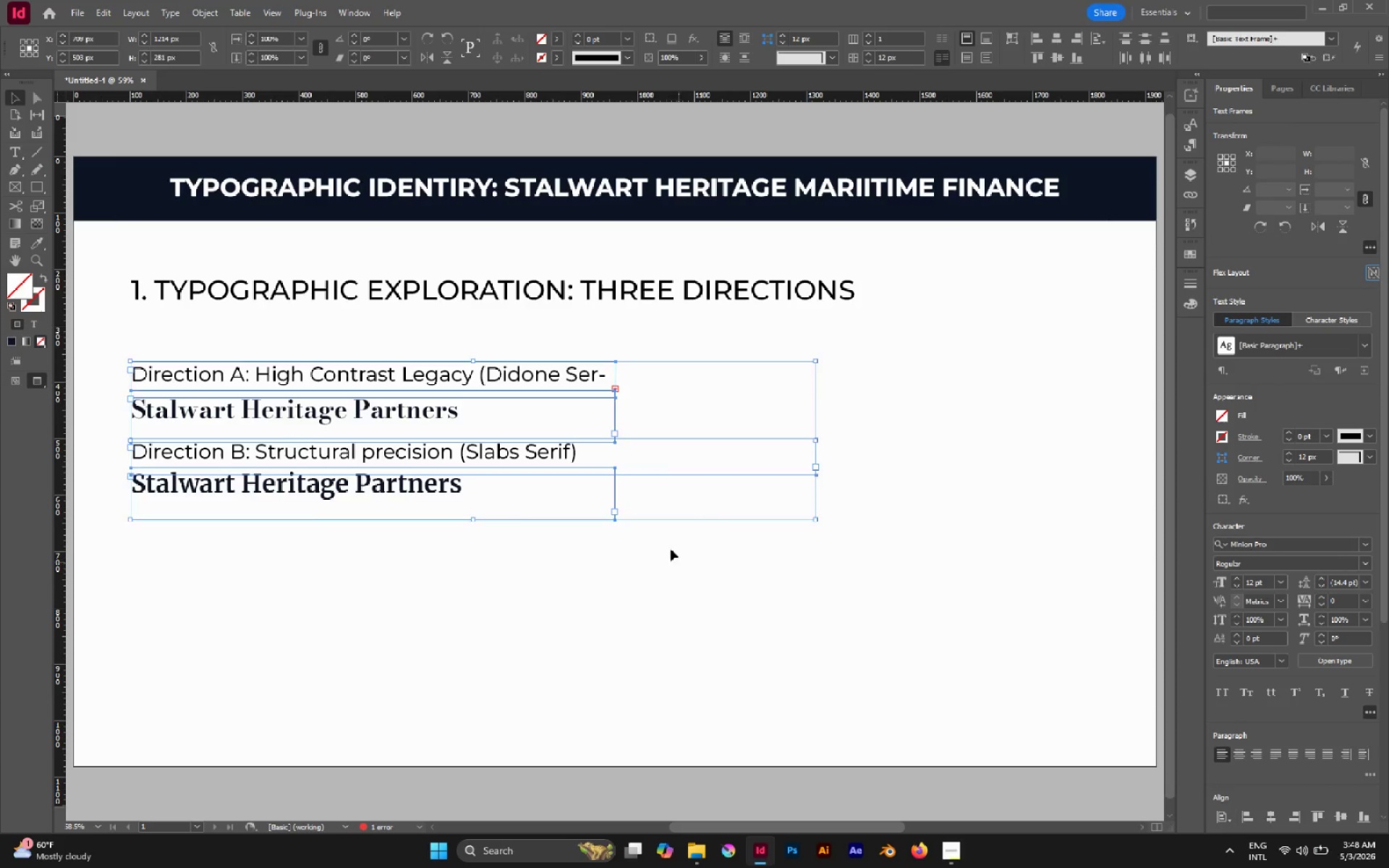 
double_click([679, 423])
 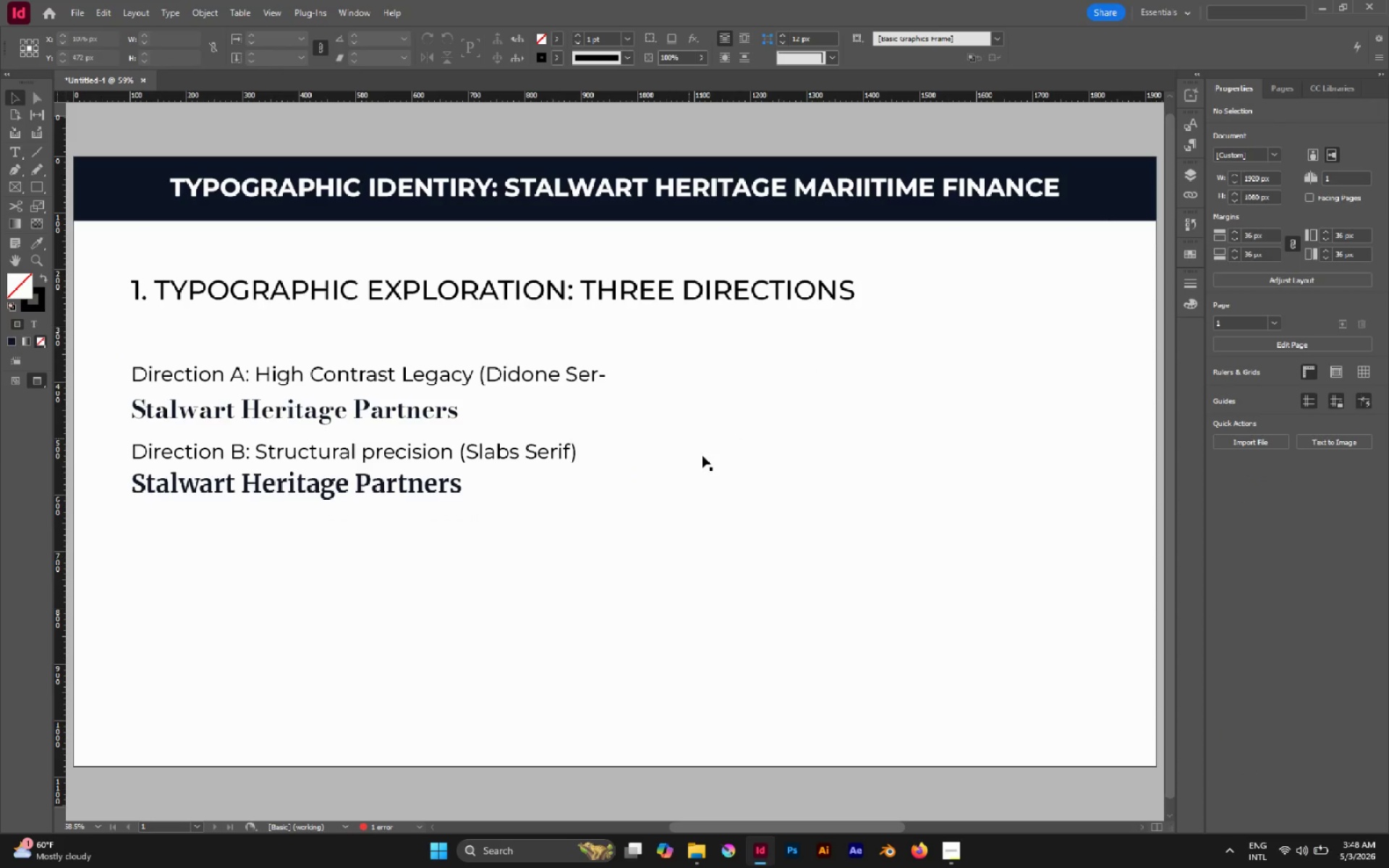 
left_click([710, 464])
 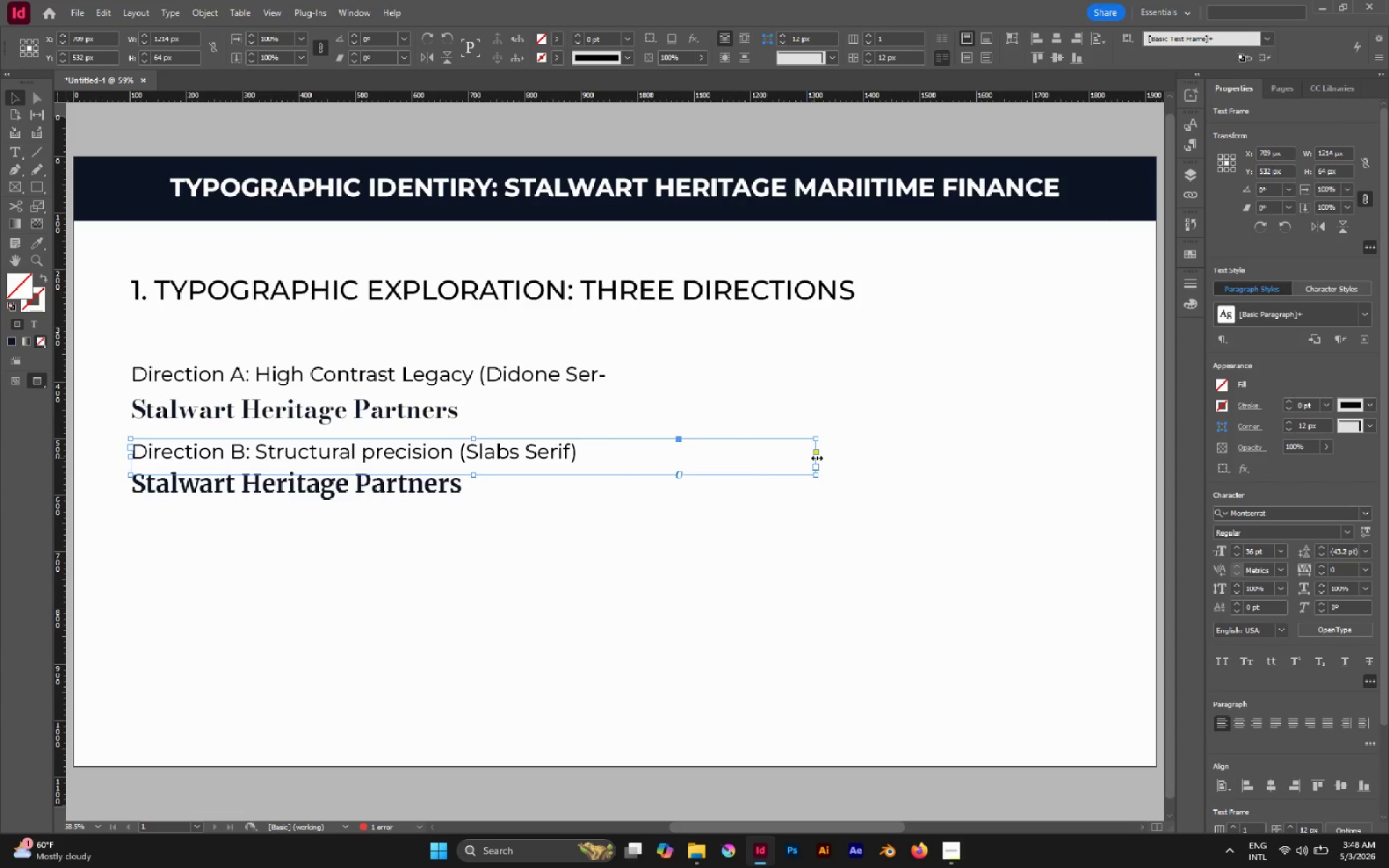 
left_click_drag(start_coordinate=[818, 458], to_coordinate=[613, 461])
 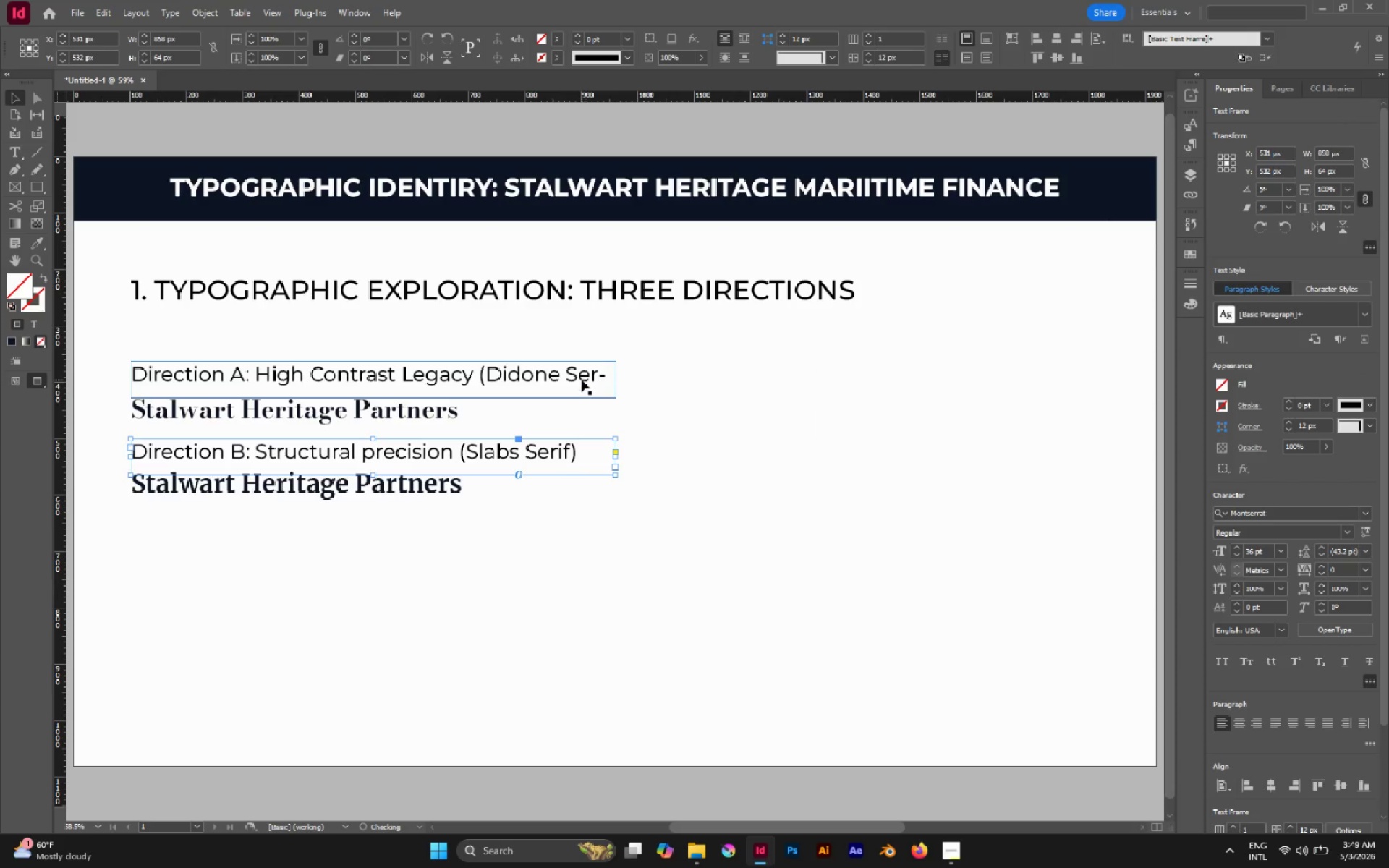 
left_click([582, 380])
 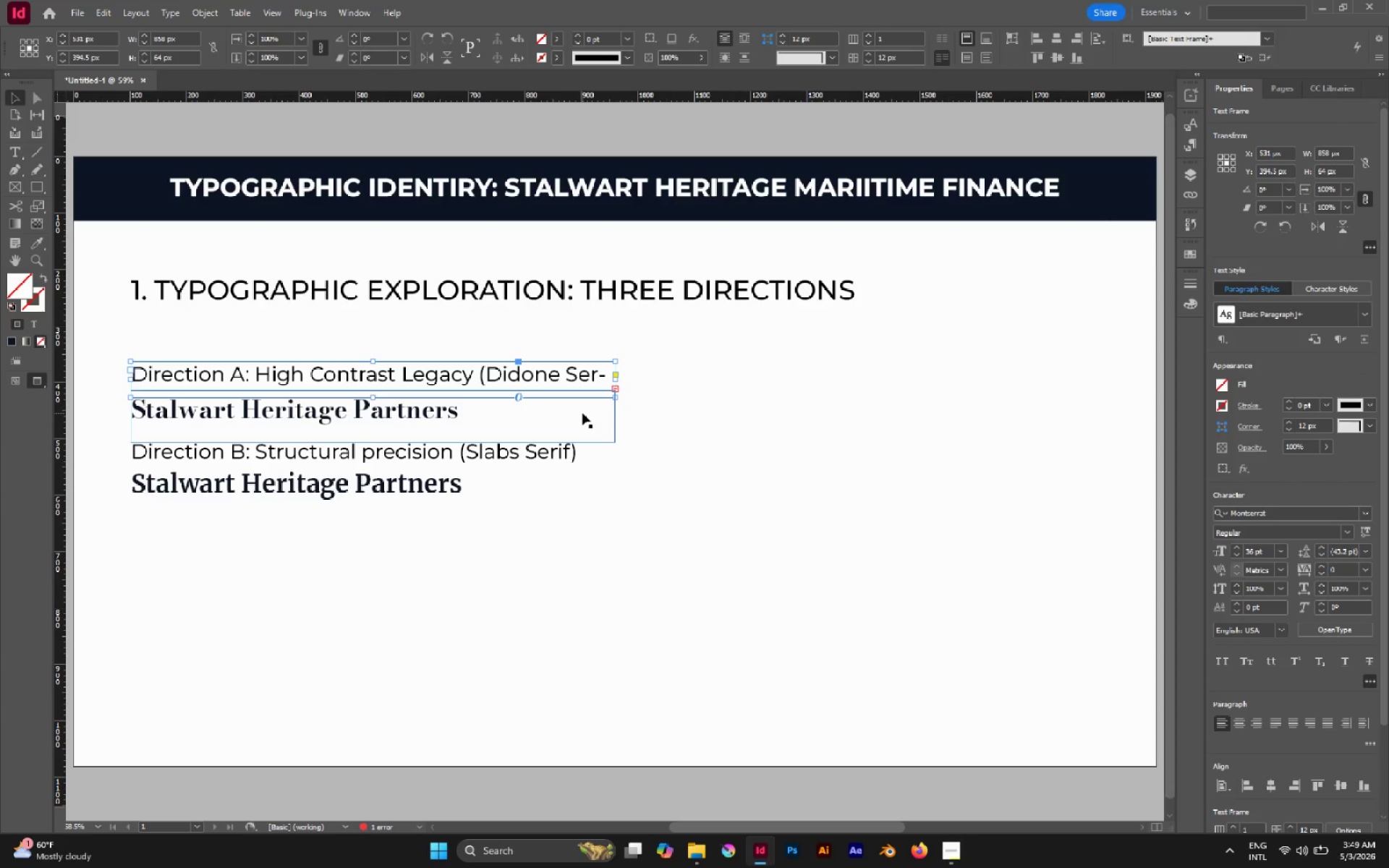 
left_click([582, 413])
 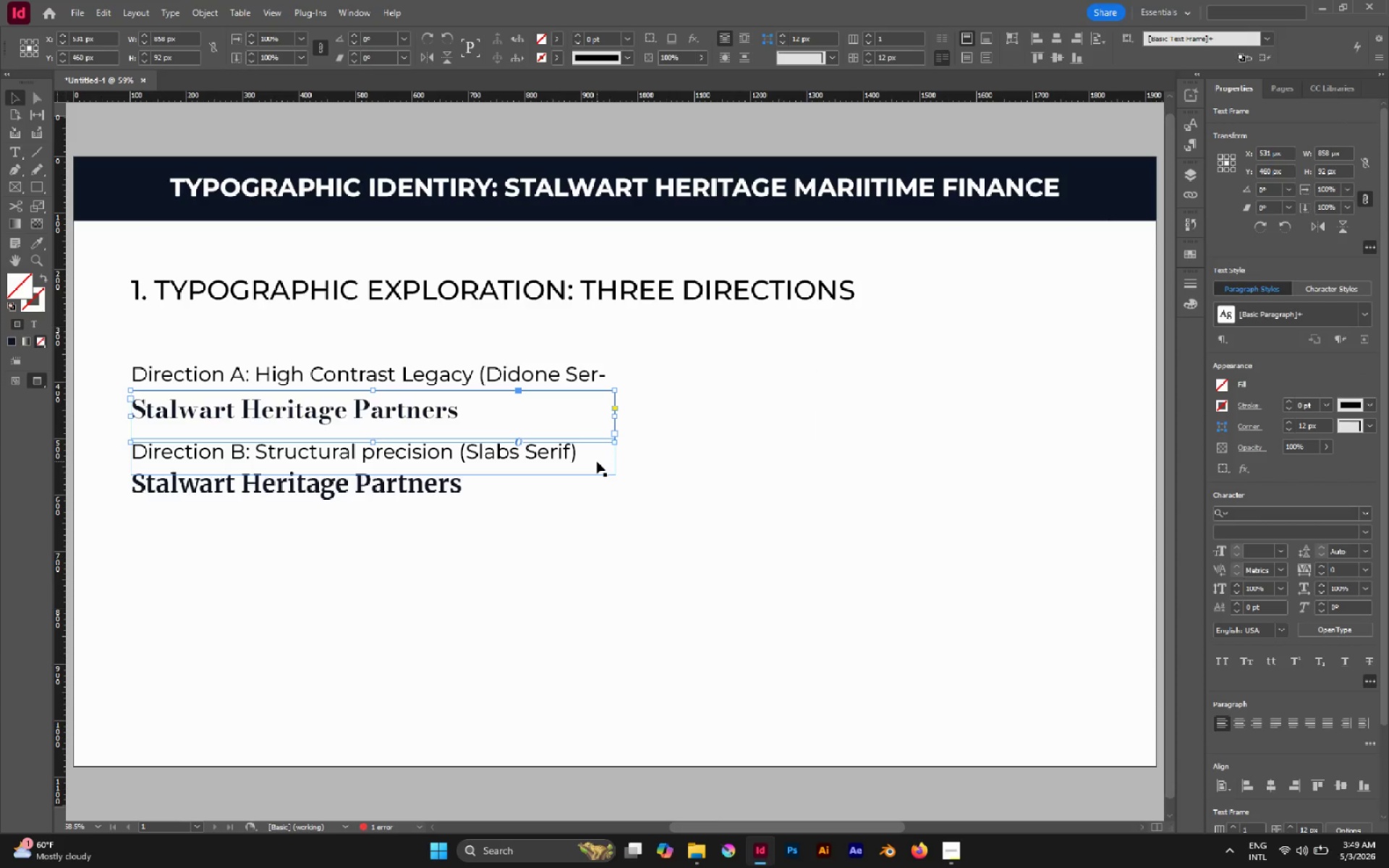 
left_click([597, 461])
 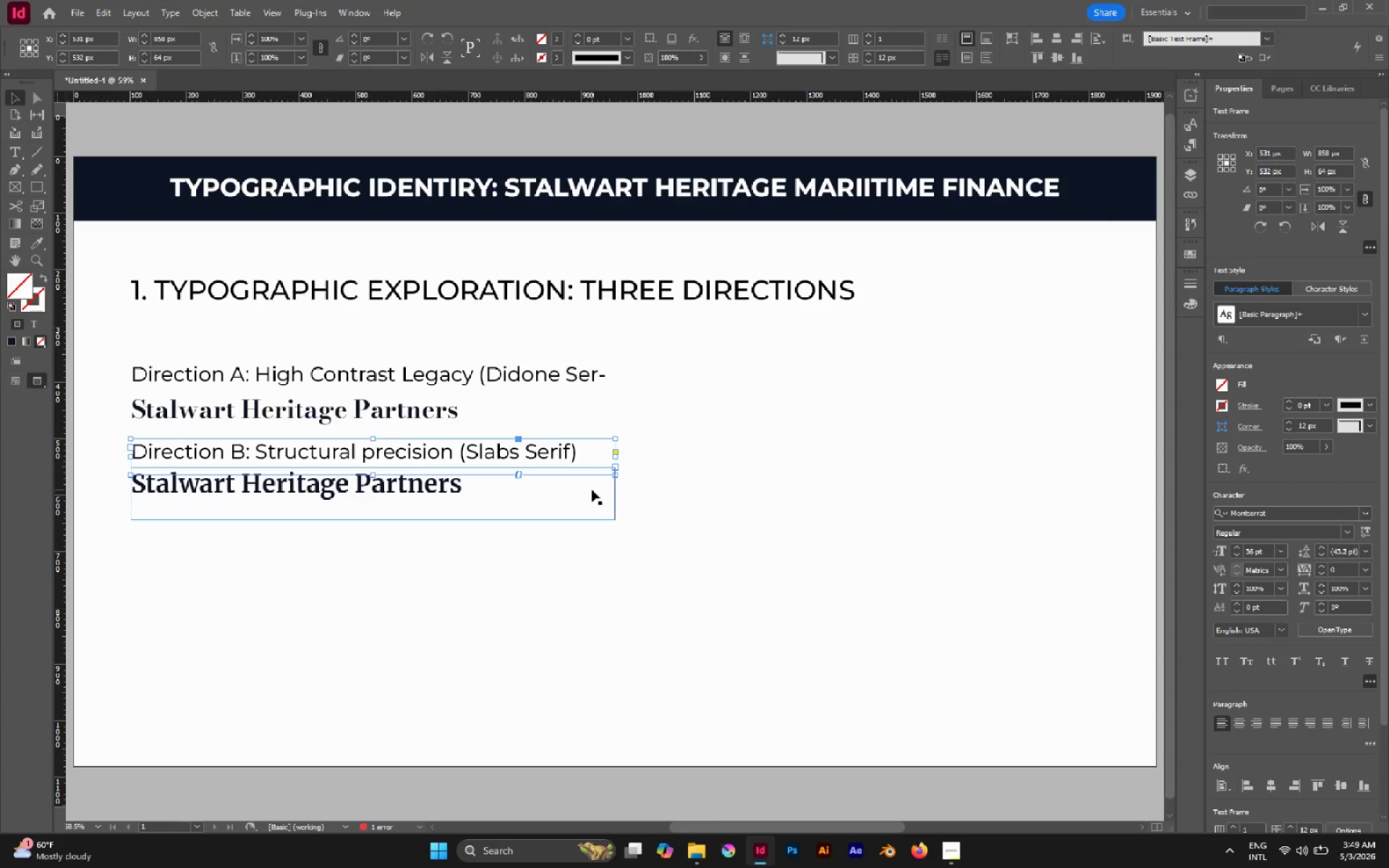 
left_click([592, 490])
 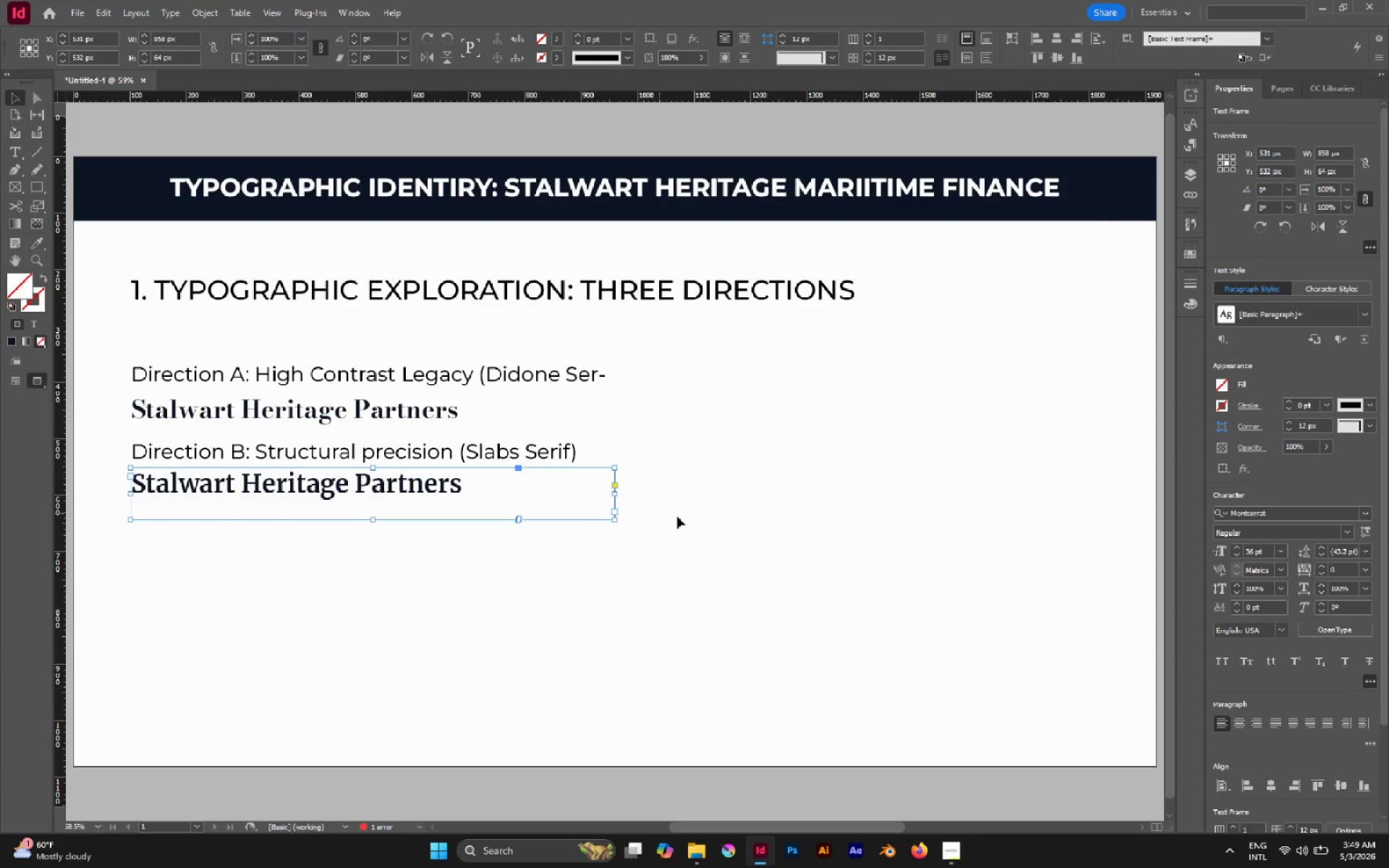 
double_click([677, 516])
 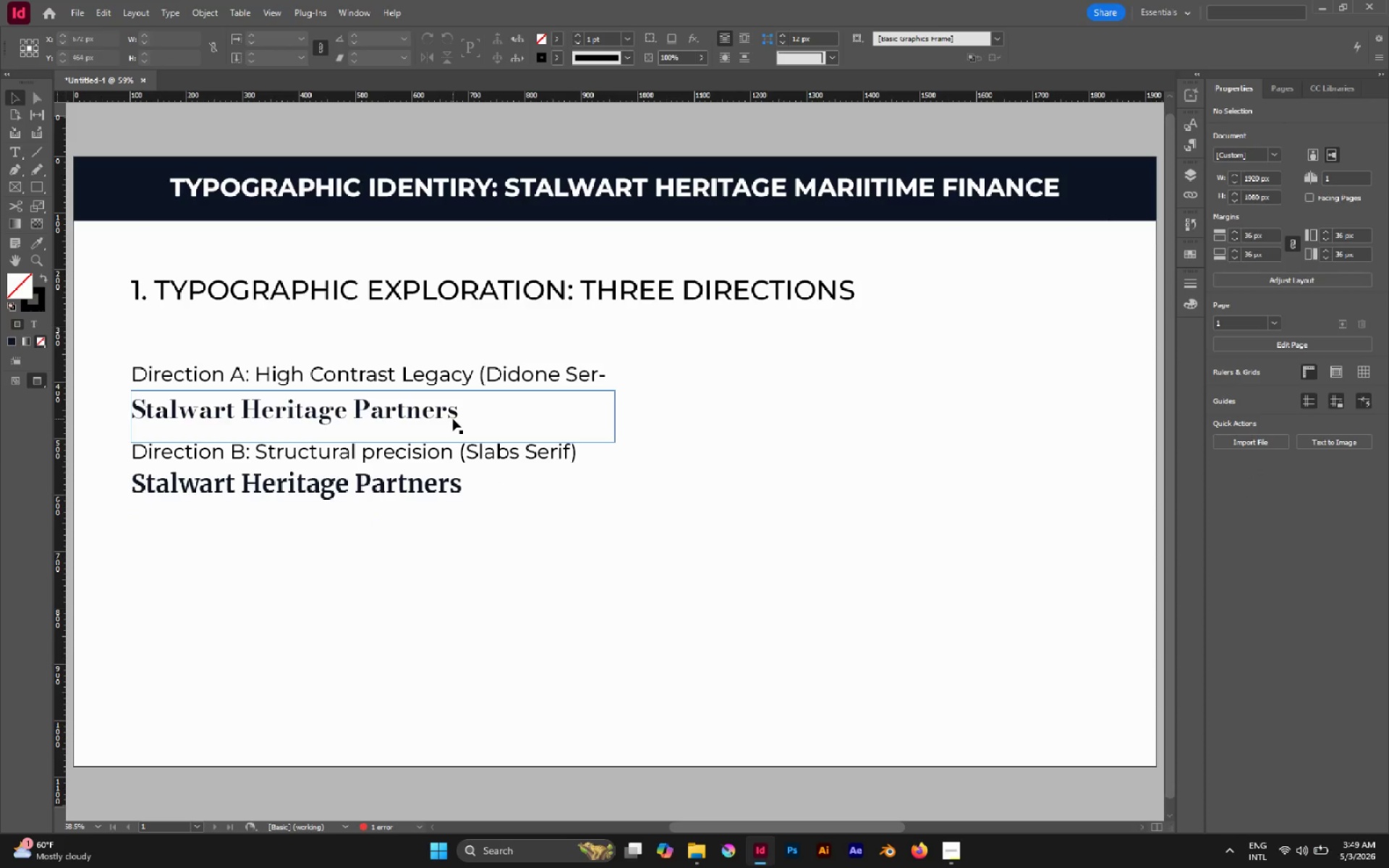 
wait(9.11)
 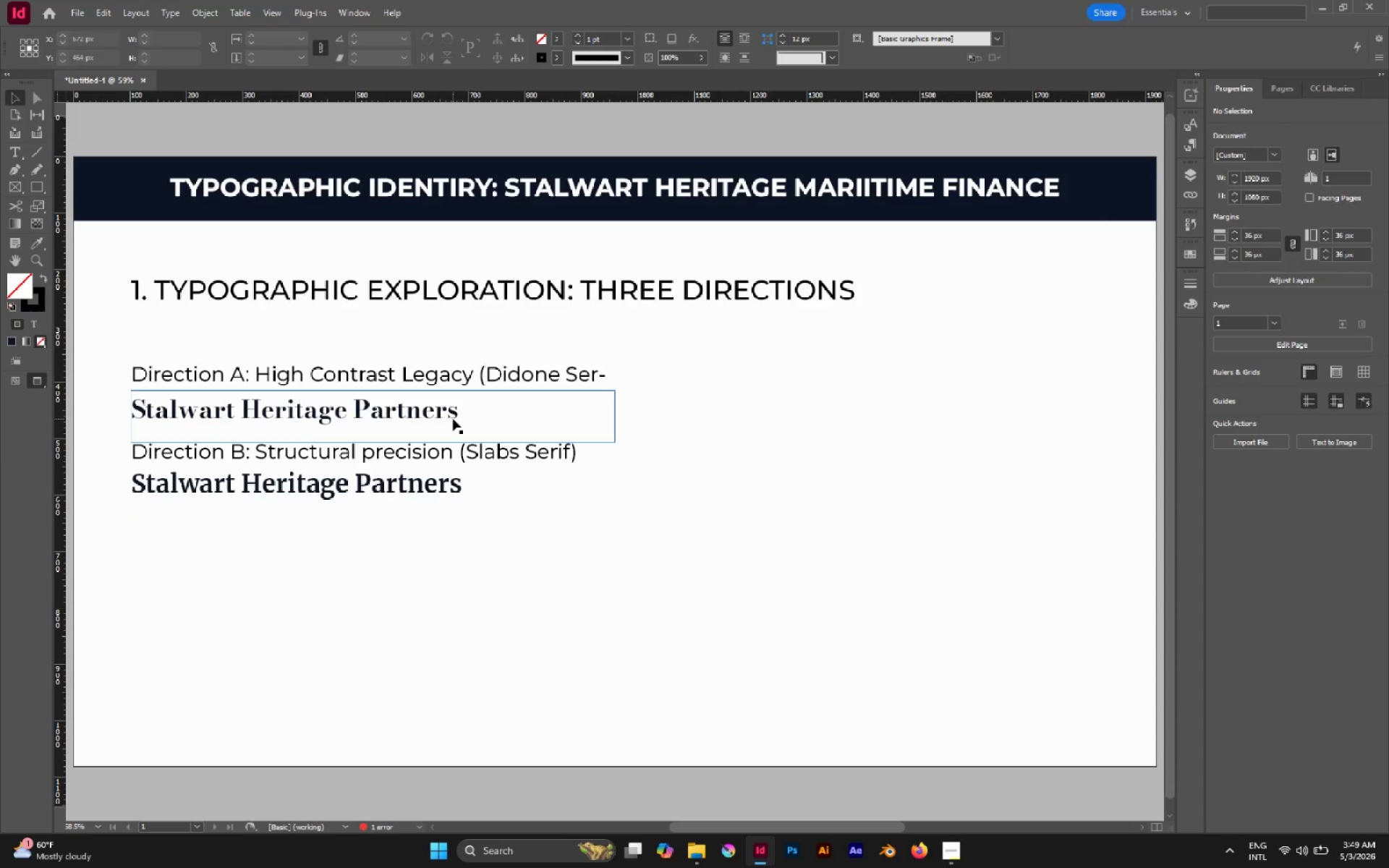 
left_click([632, 537])
 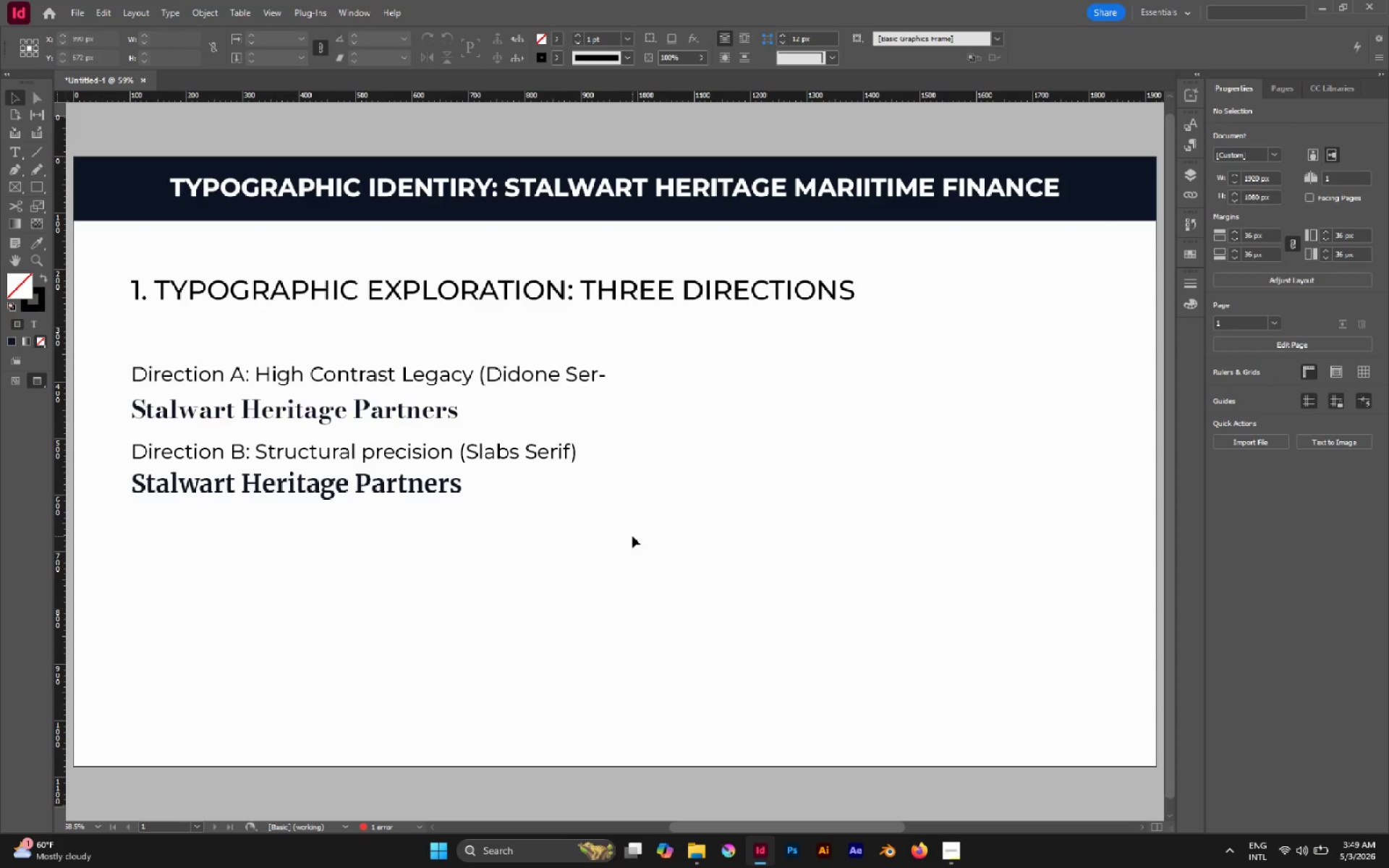 
wait(12.14)
 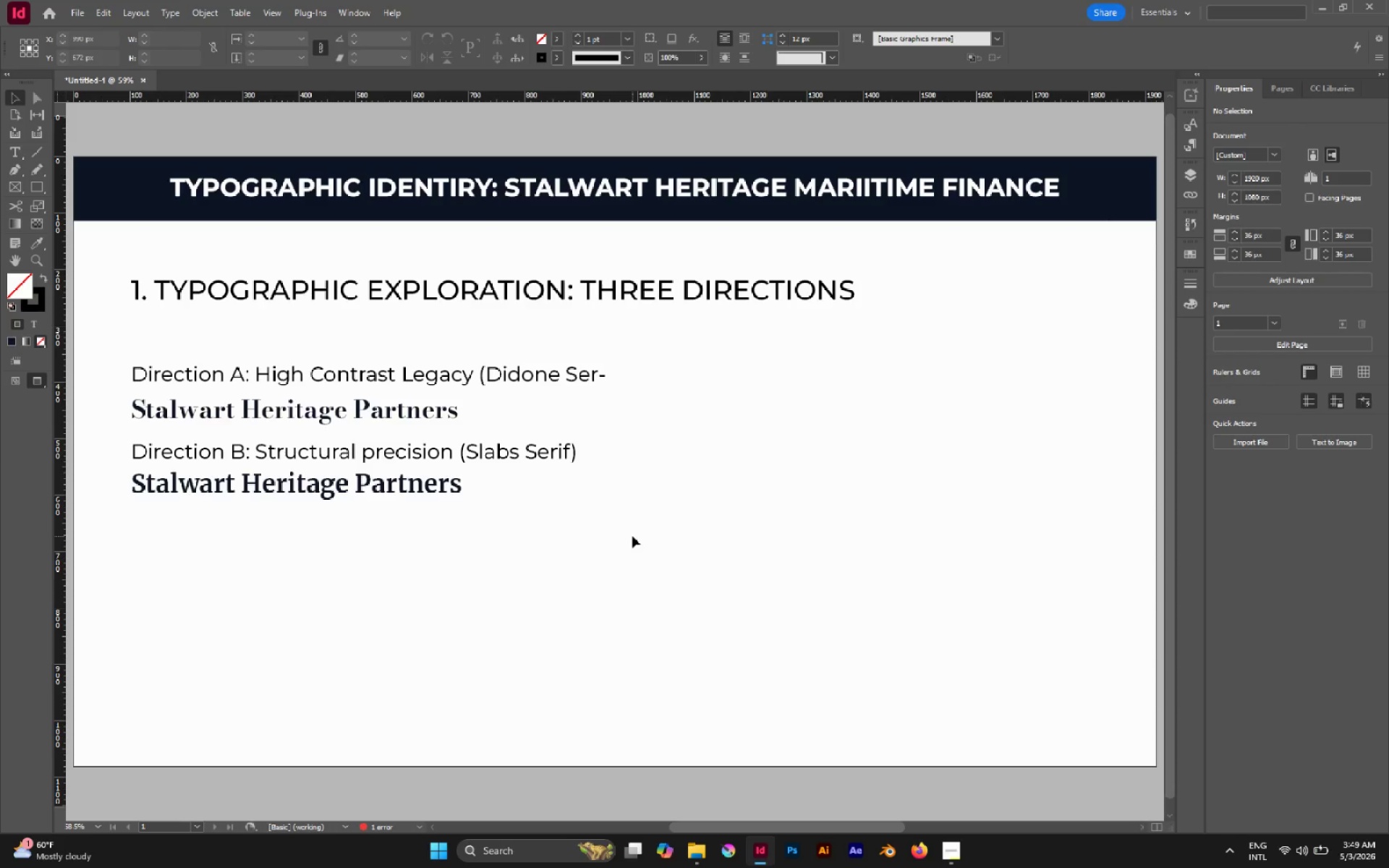 
left_click_drag(start_coordinate=[482, 544], to_coordinate=[388, 451])
 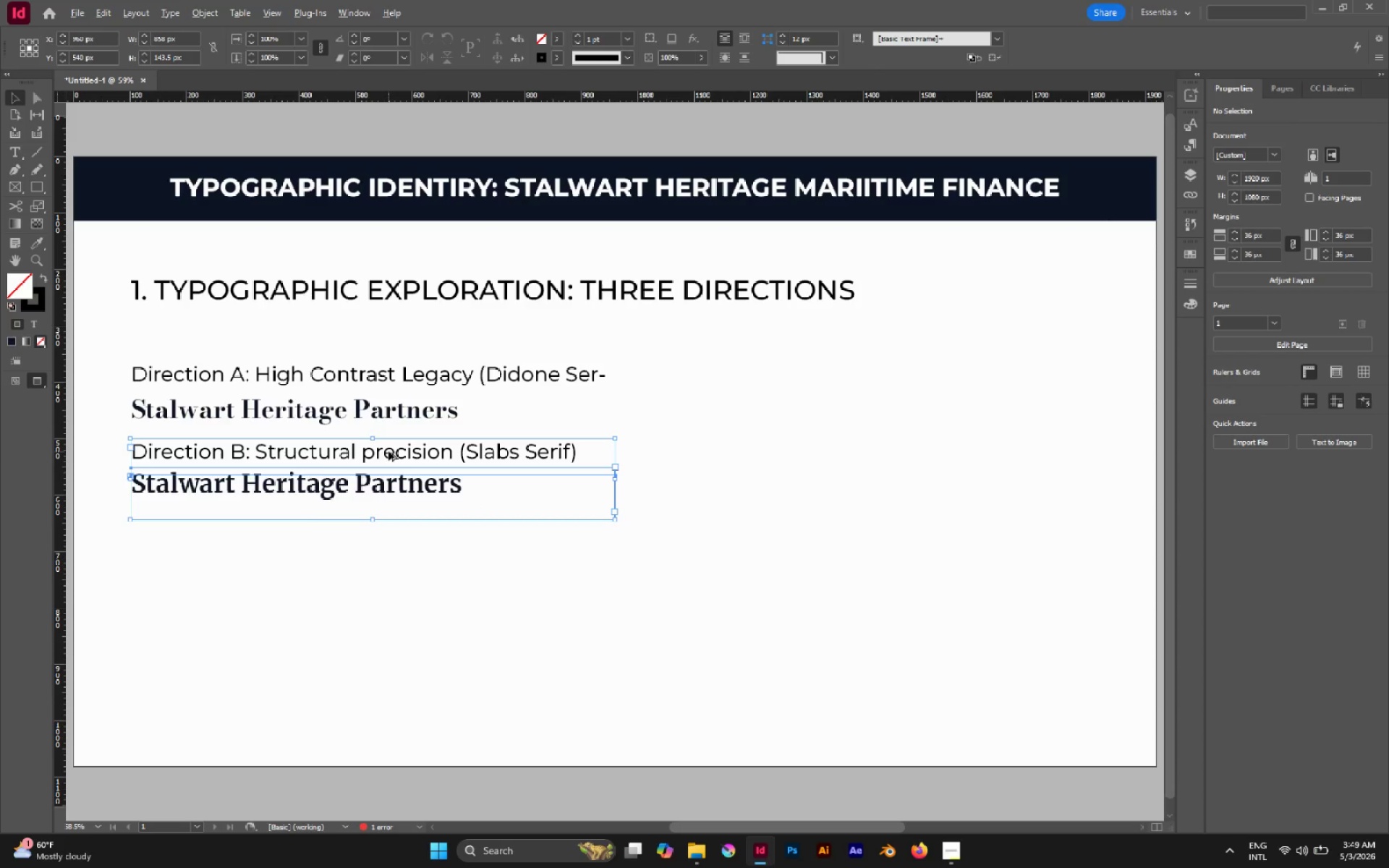 
hold_key(key=AltLeft, duration=1.61)
left_click_drag(start_coordinate=[388, 454], to_coordinate=[391, 530])
 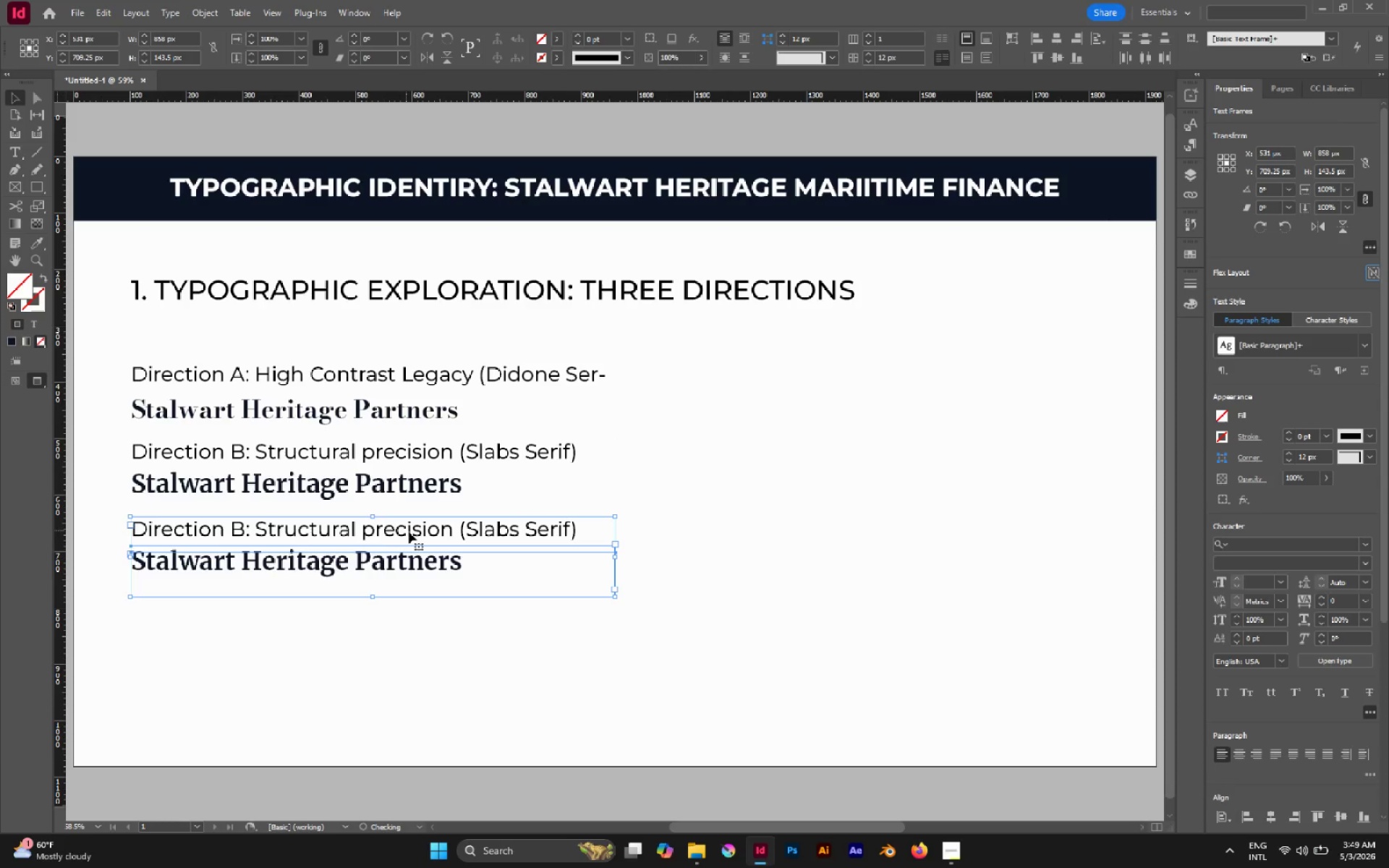 
hold_key(key=ShiftLeft, duration=1.0)
 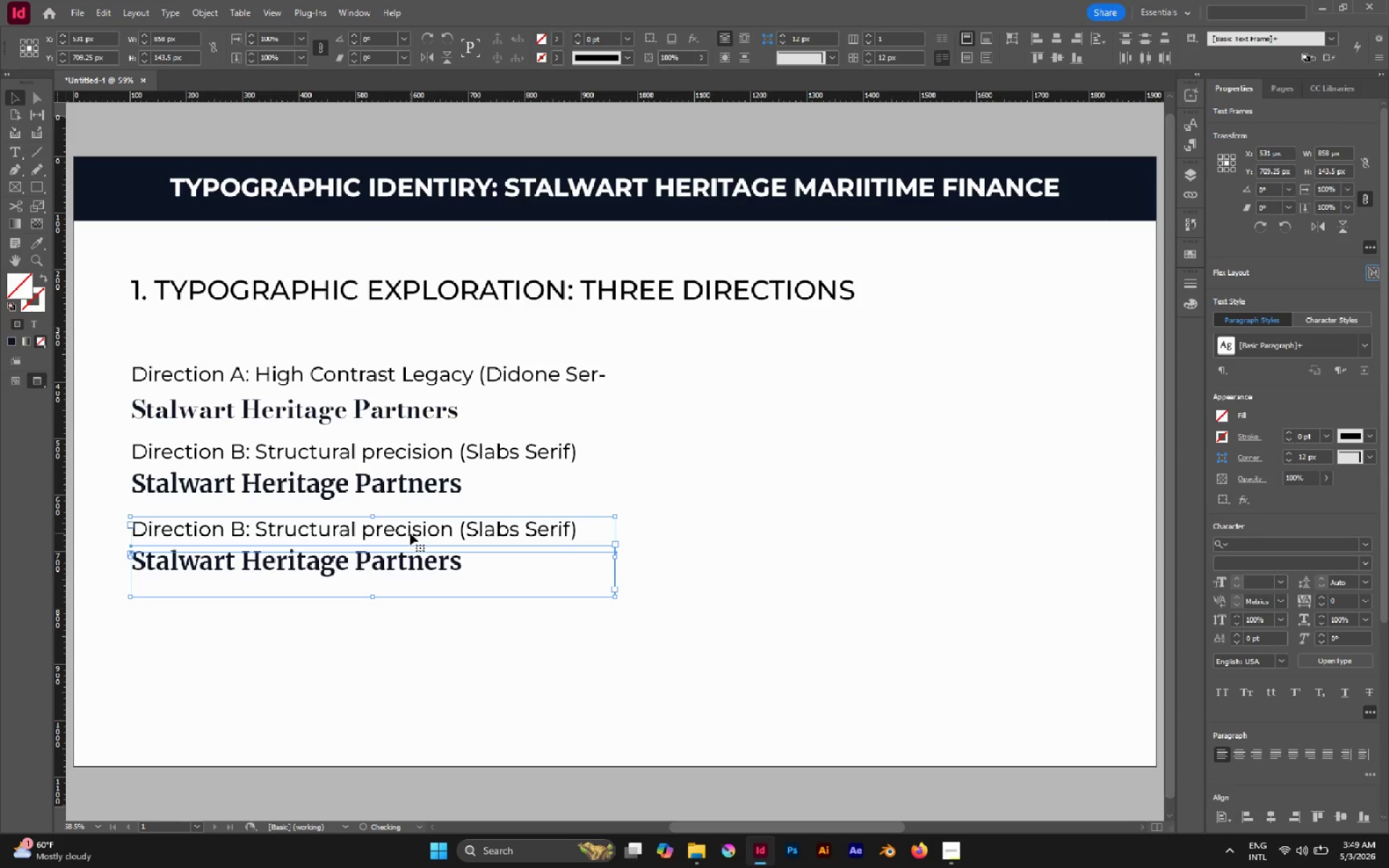 
key(T)
 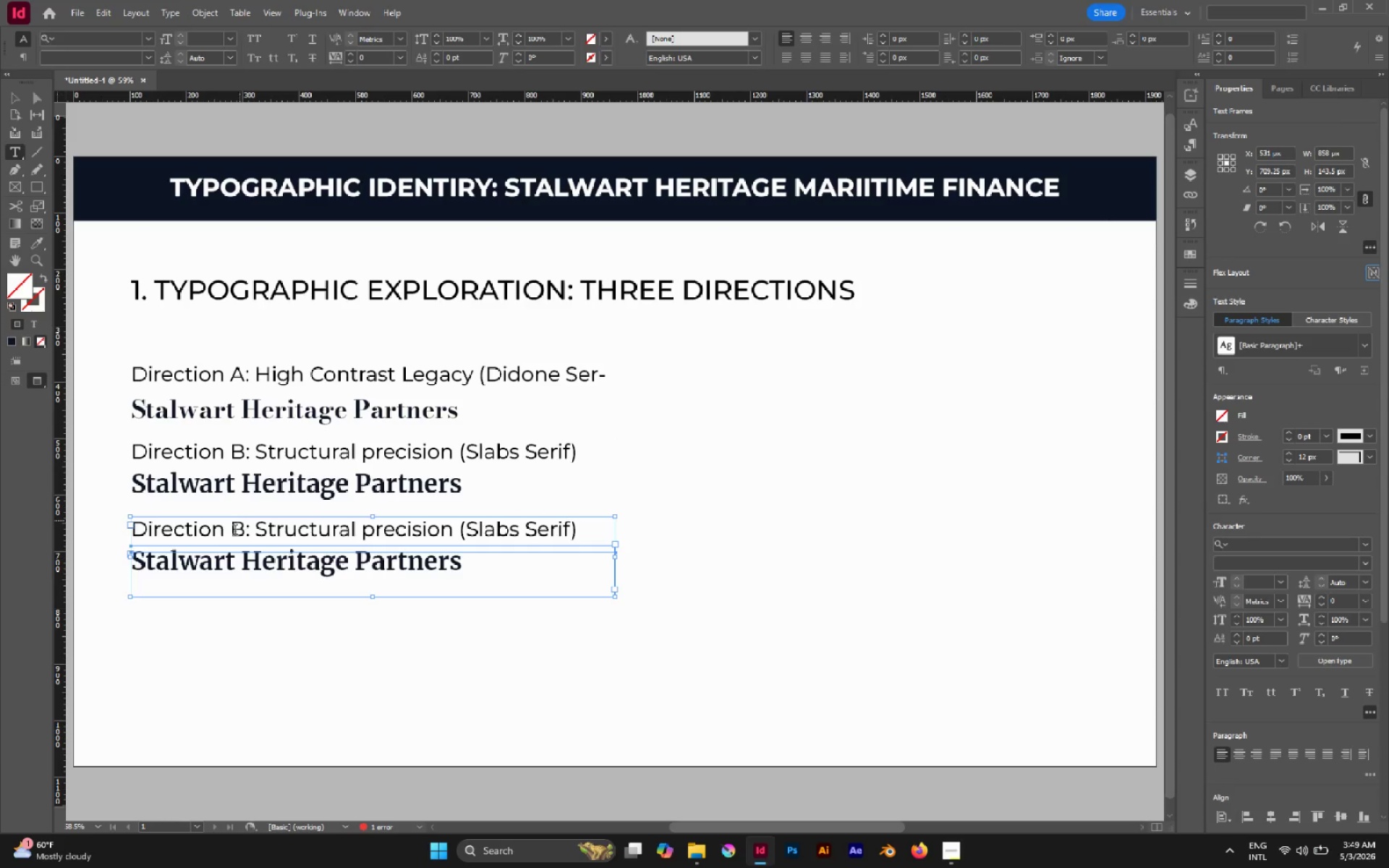 
left_click_drag(start_coordinate=[234, 537], to_coordinate=[243, 538])
 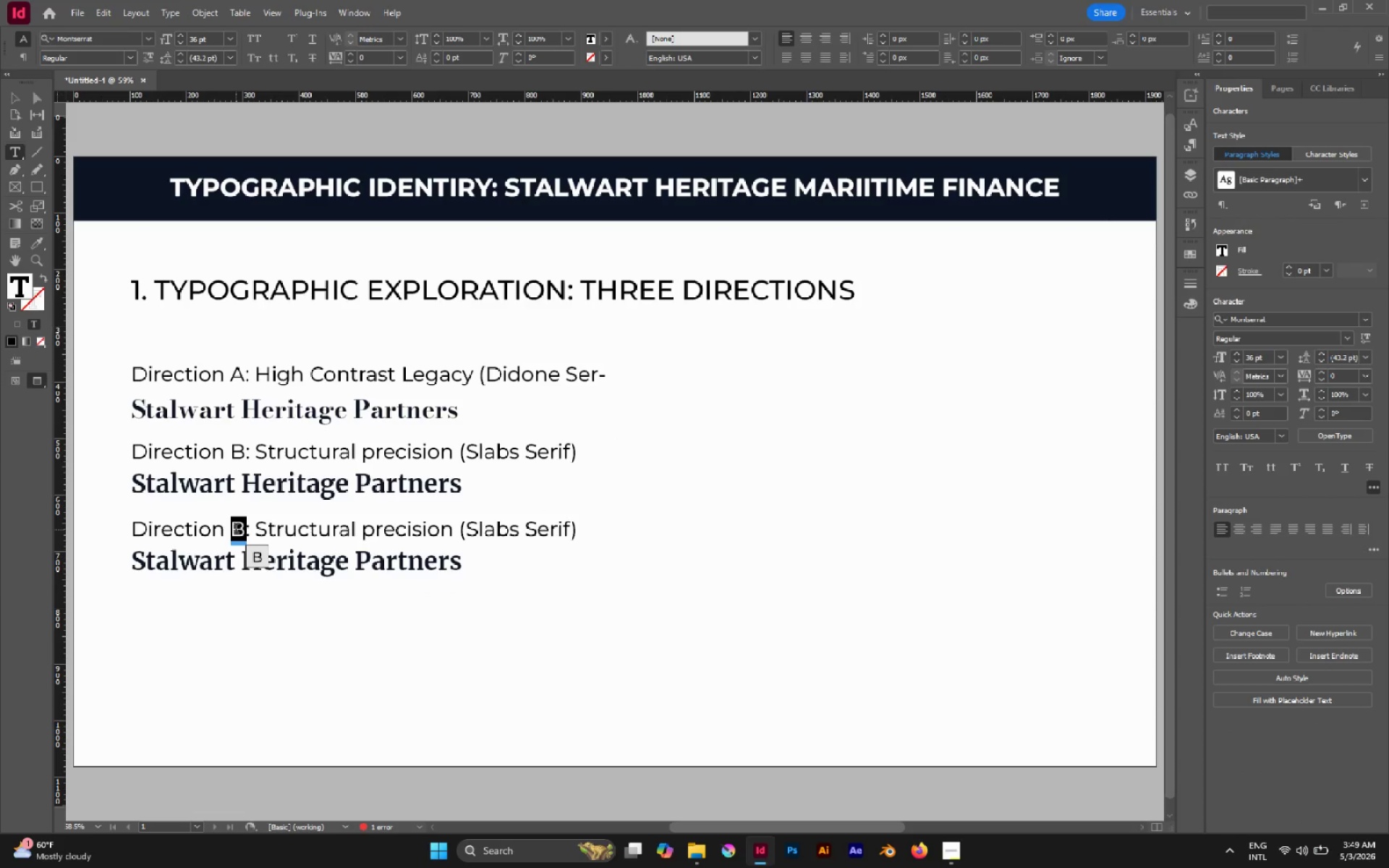 
key(Shift+C)
 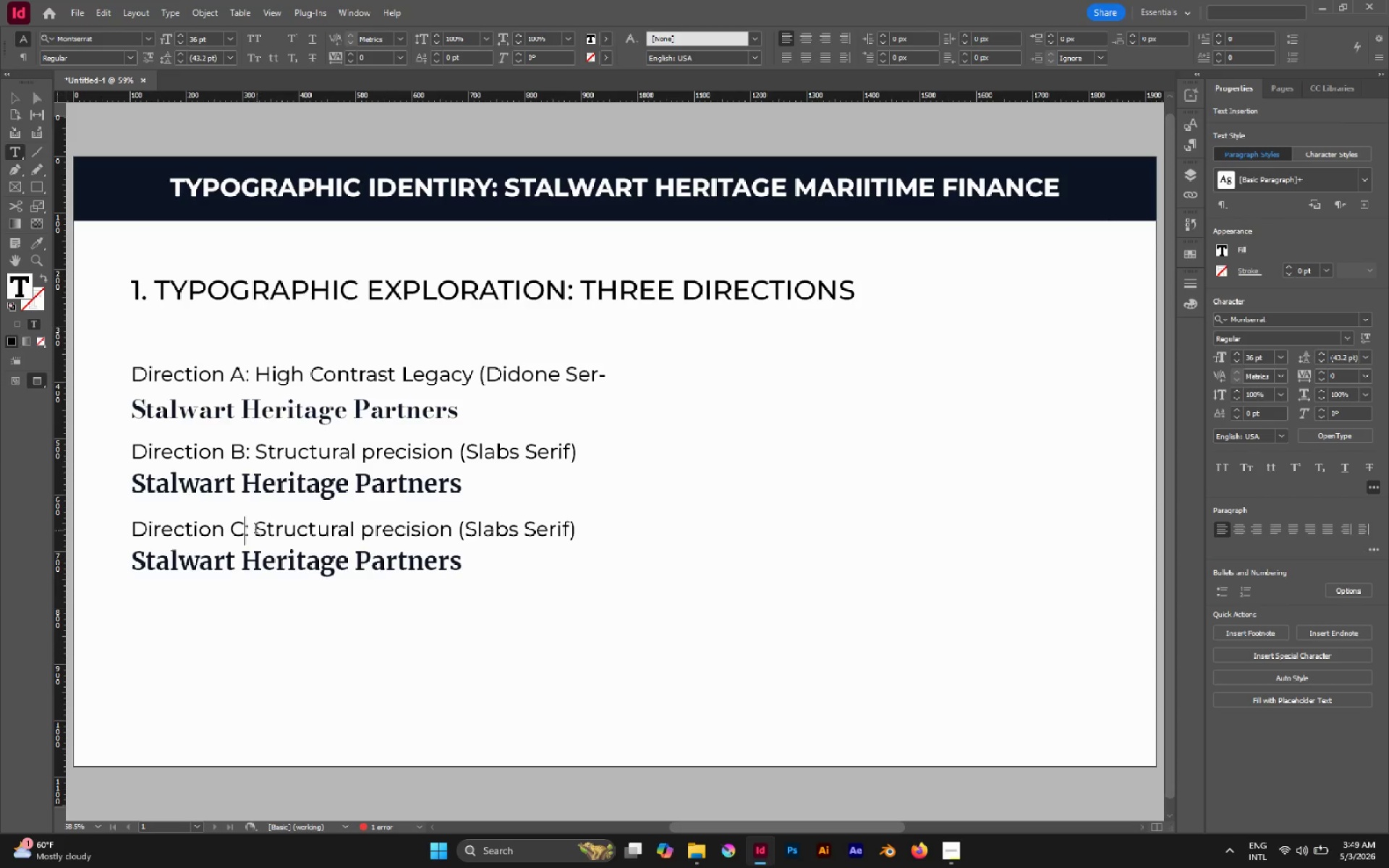 
left_click_drag(start_coordinate=[254, 527], to_coordinate=[795, 537])
 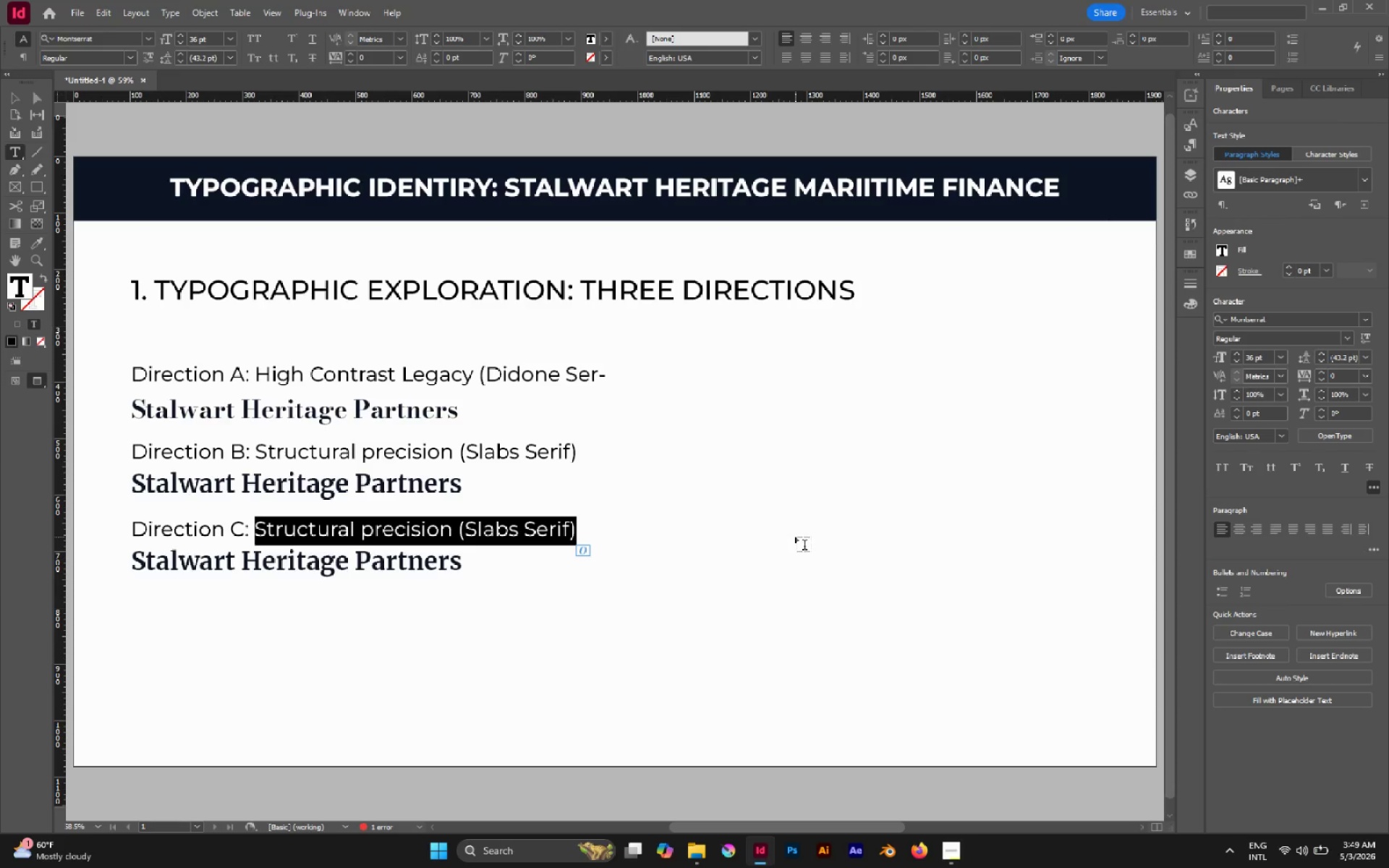 
type(Modern Logistics ())
 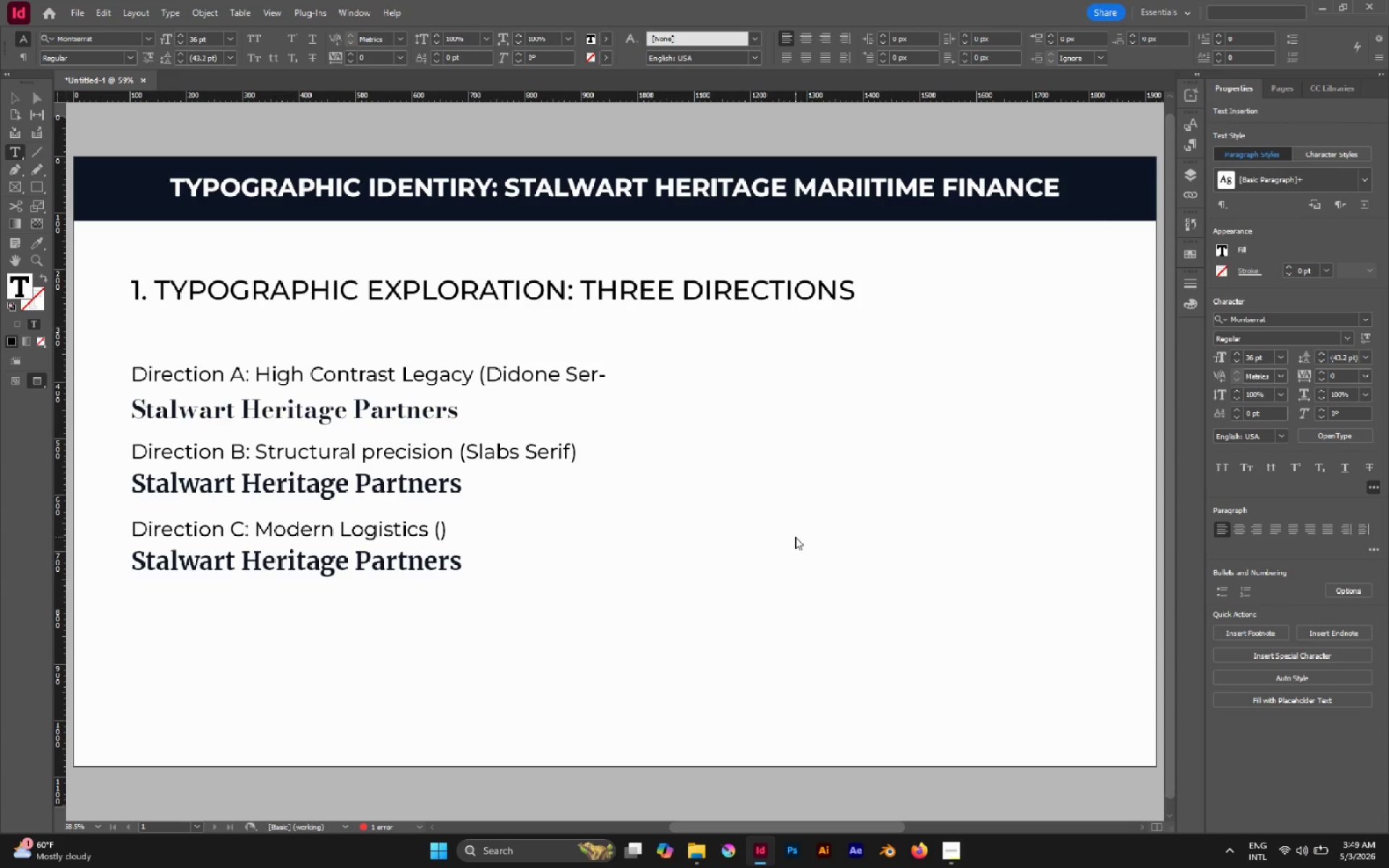 
key(ArrowLeft)
 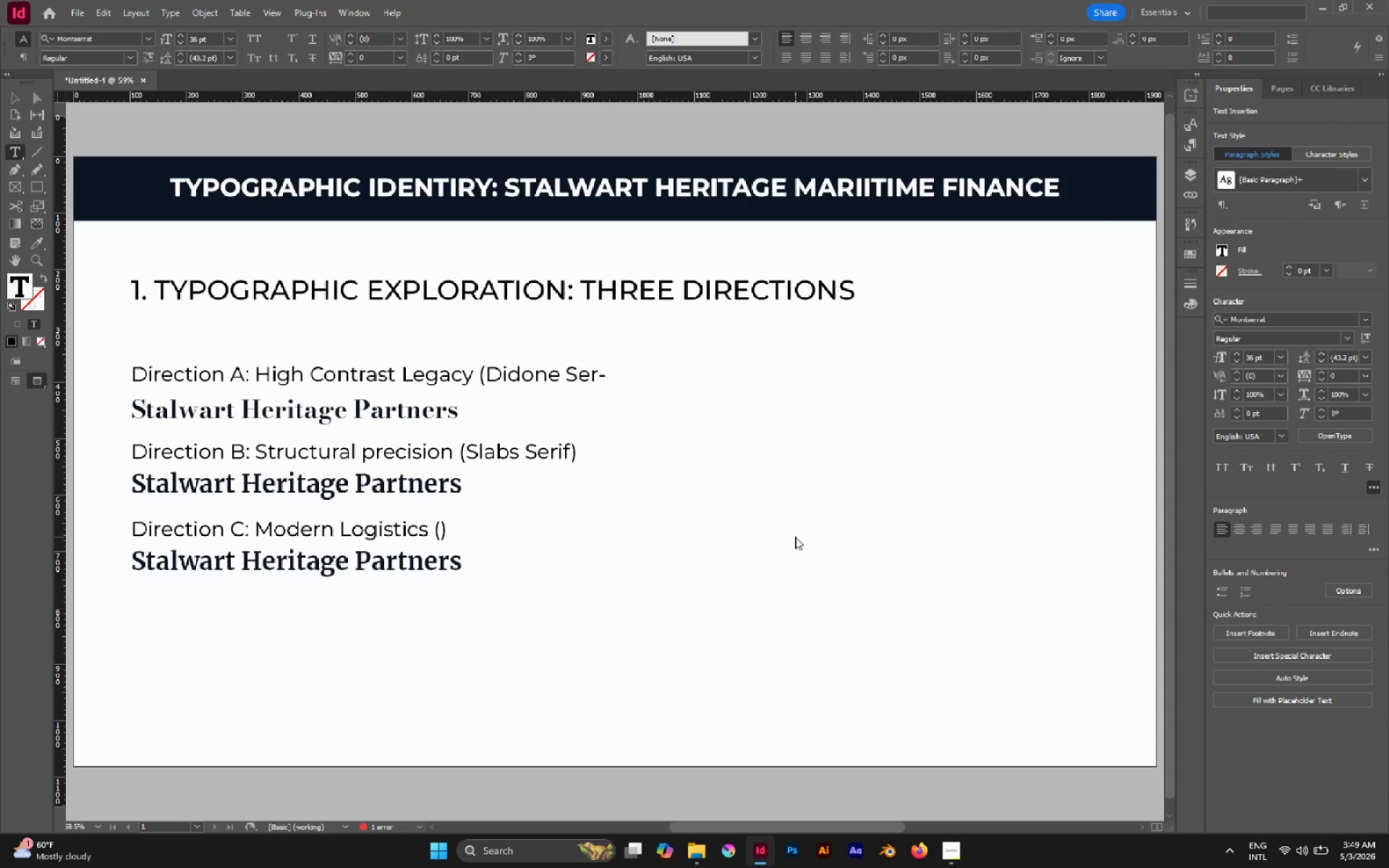 
type(Industrial Sans-Serif)
key(Escape)
 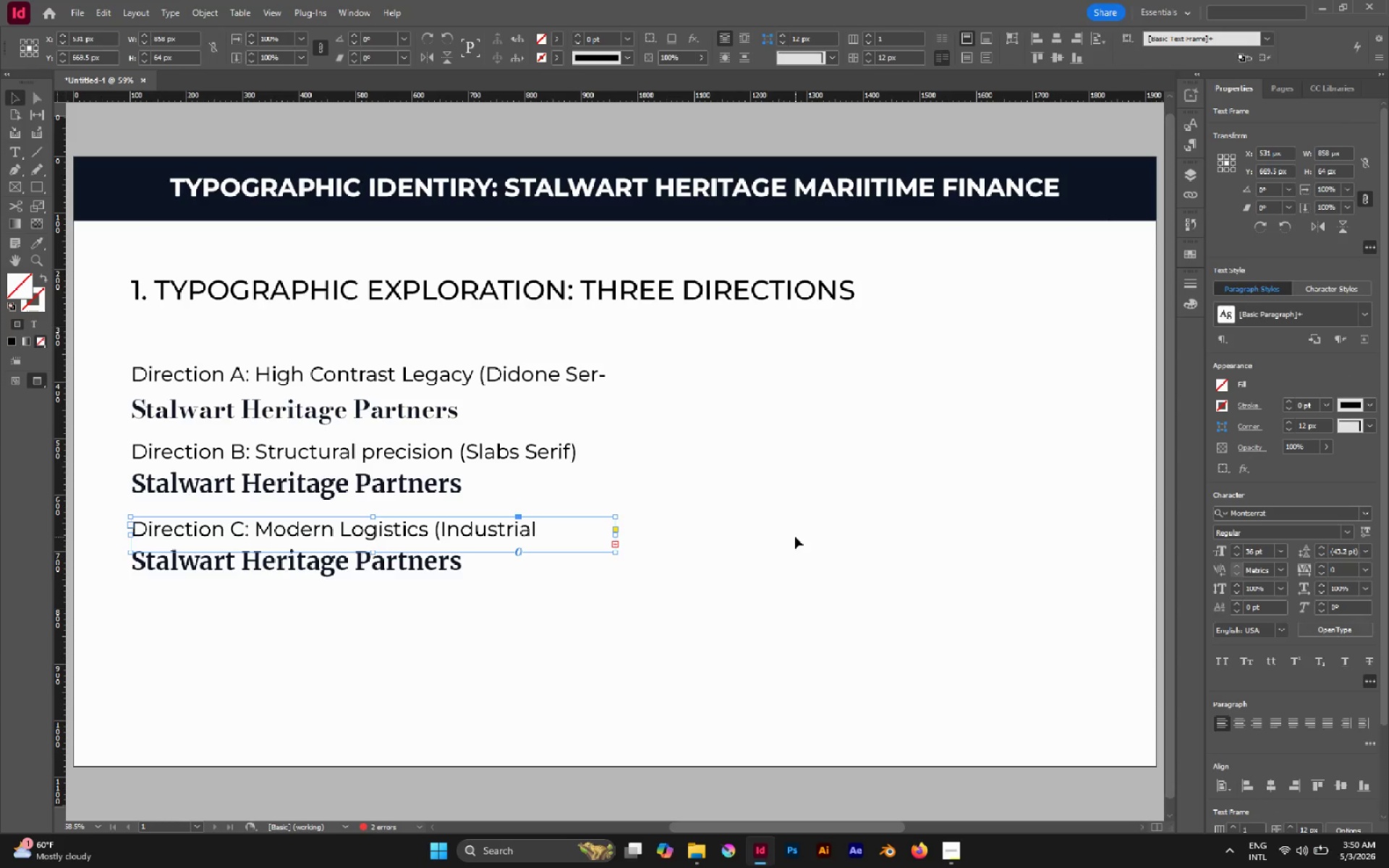 
left_click_drag(start_coordinate=[618, 535], to_coordinate=[665, 540])
 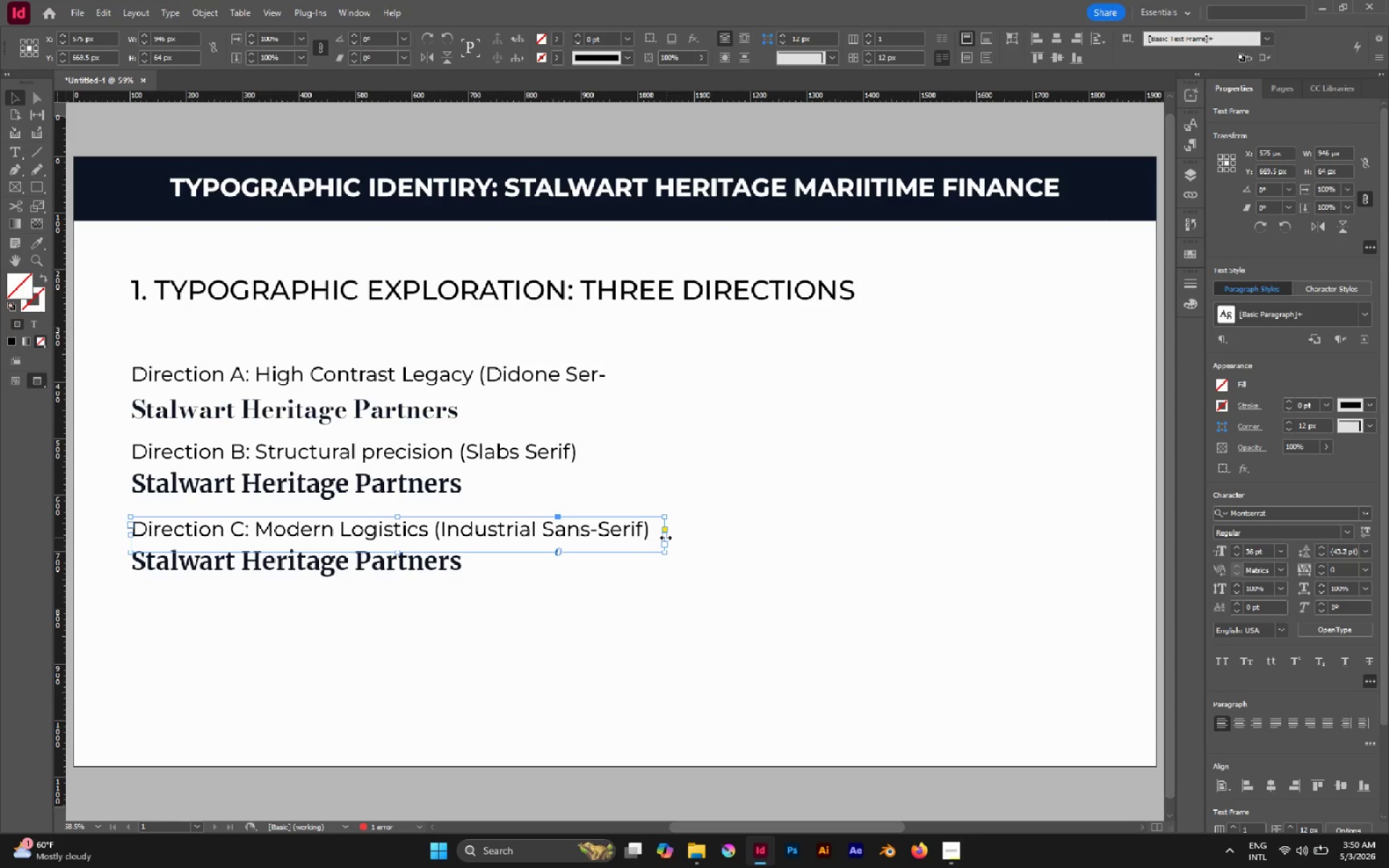 
left_click_drag(start_coordinate=[666, 537], to_coordinate=[651, 532])
 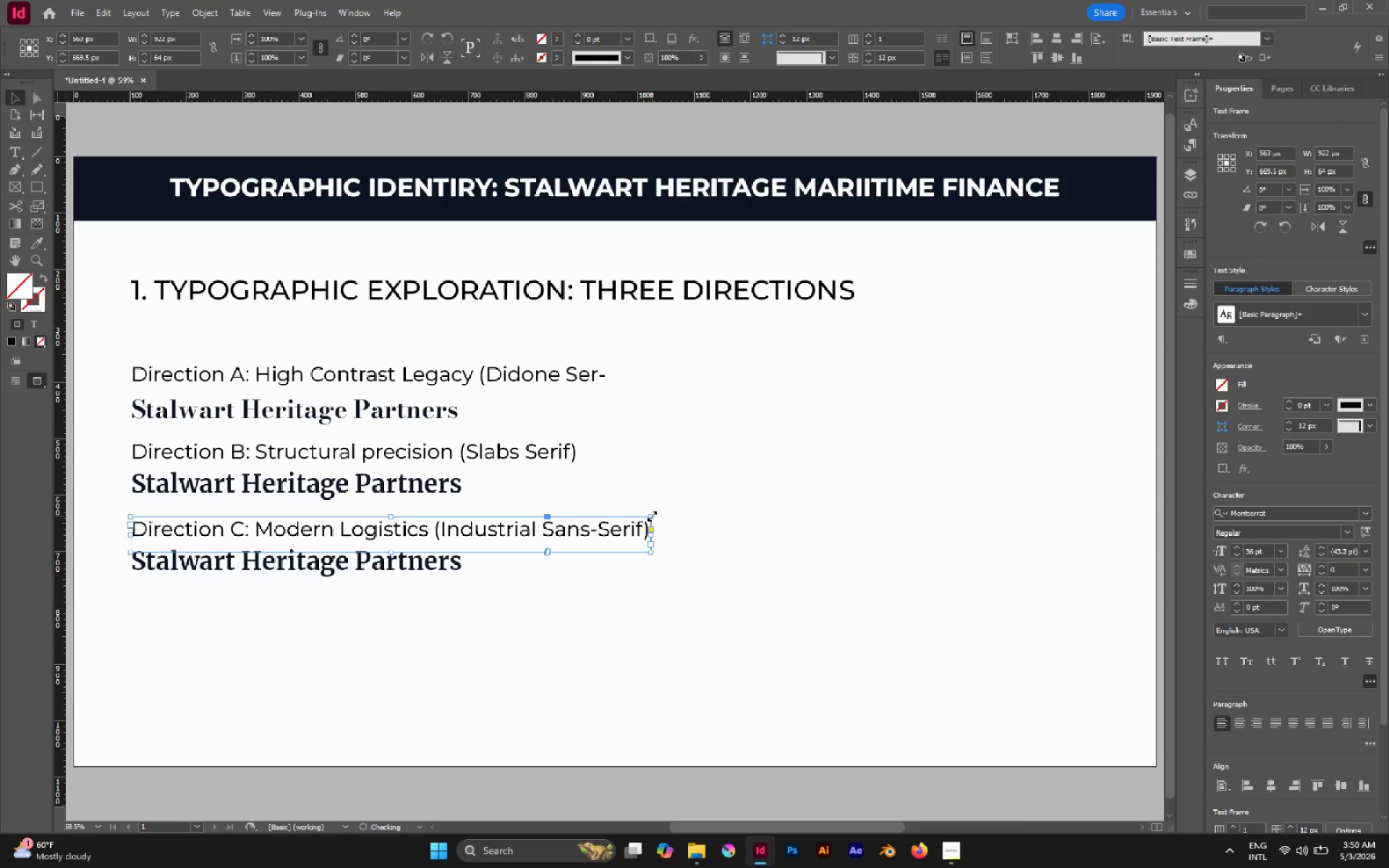 
left_click([652, 516])
 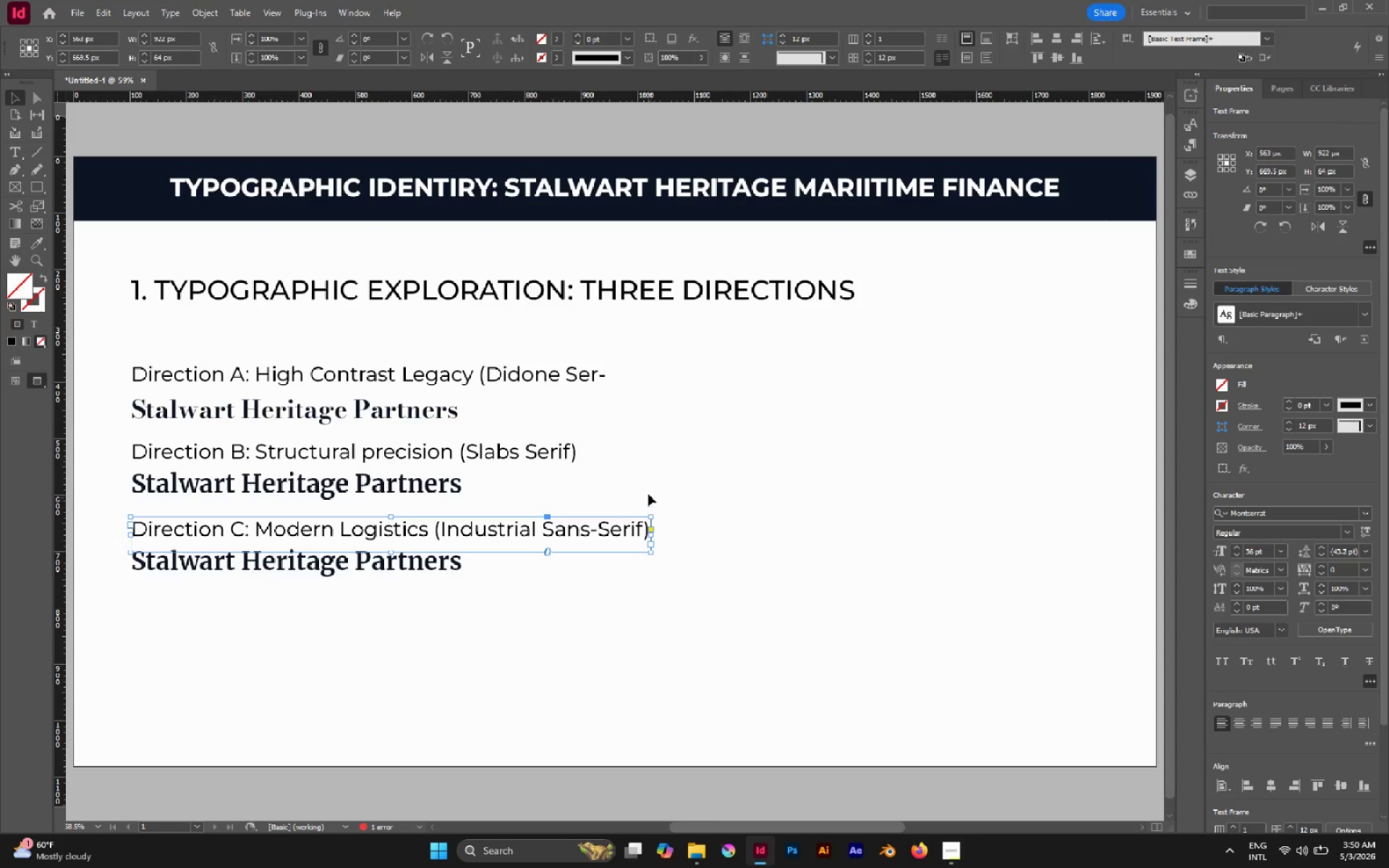 
left_click([648, 493])
 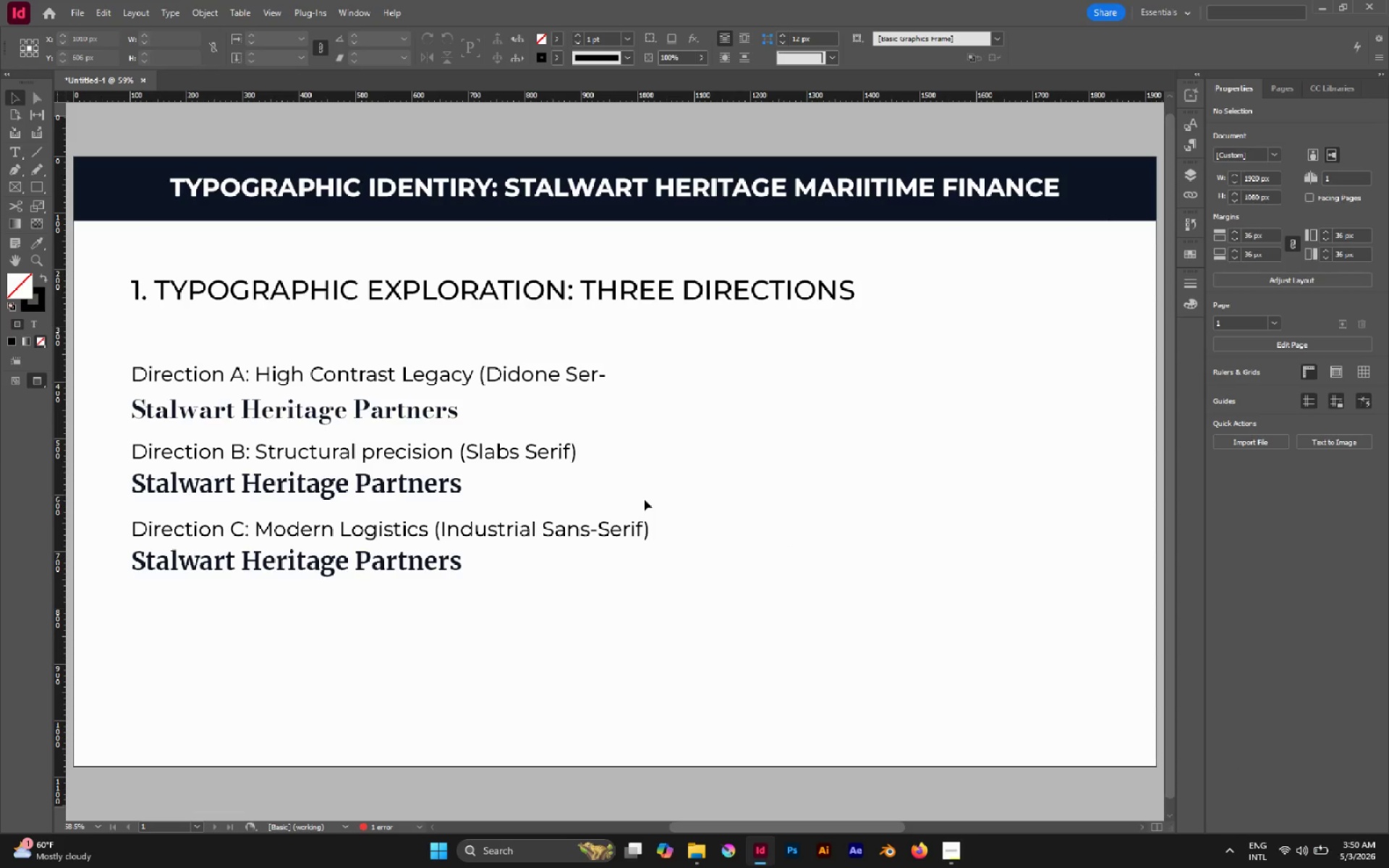 
wait(6.22)
 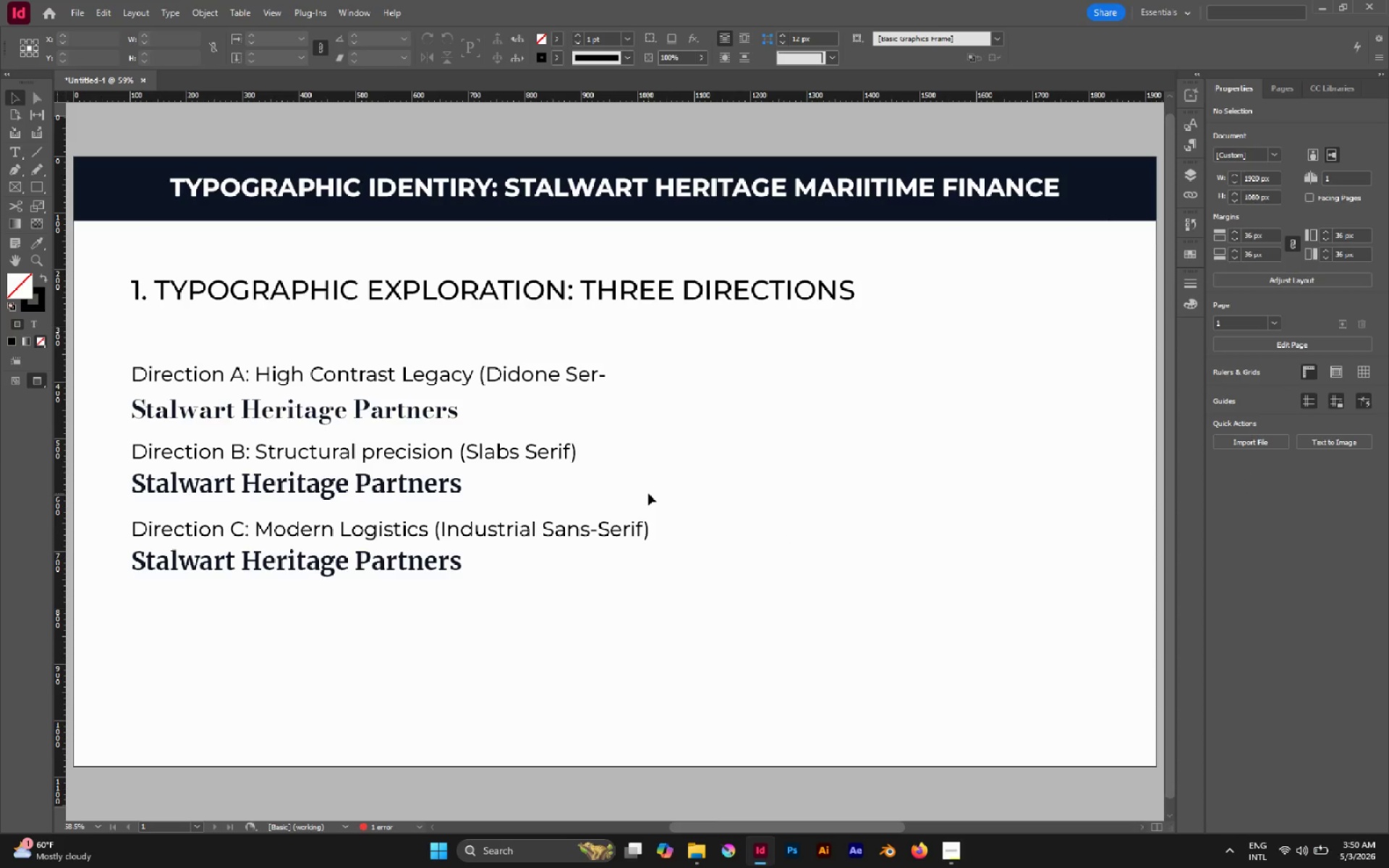 
left_click([450, 558])
 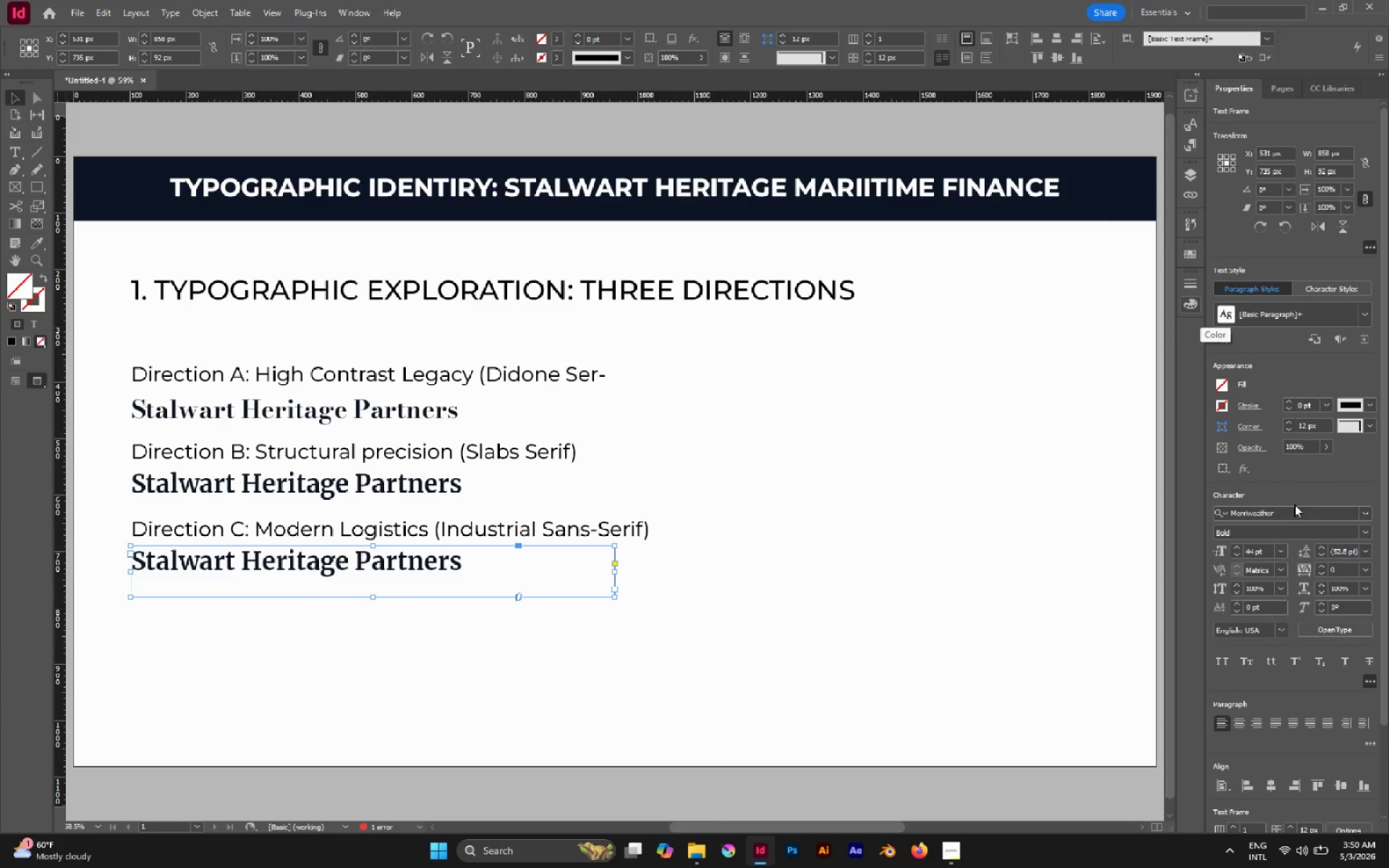 
left_click([1295, 511])
 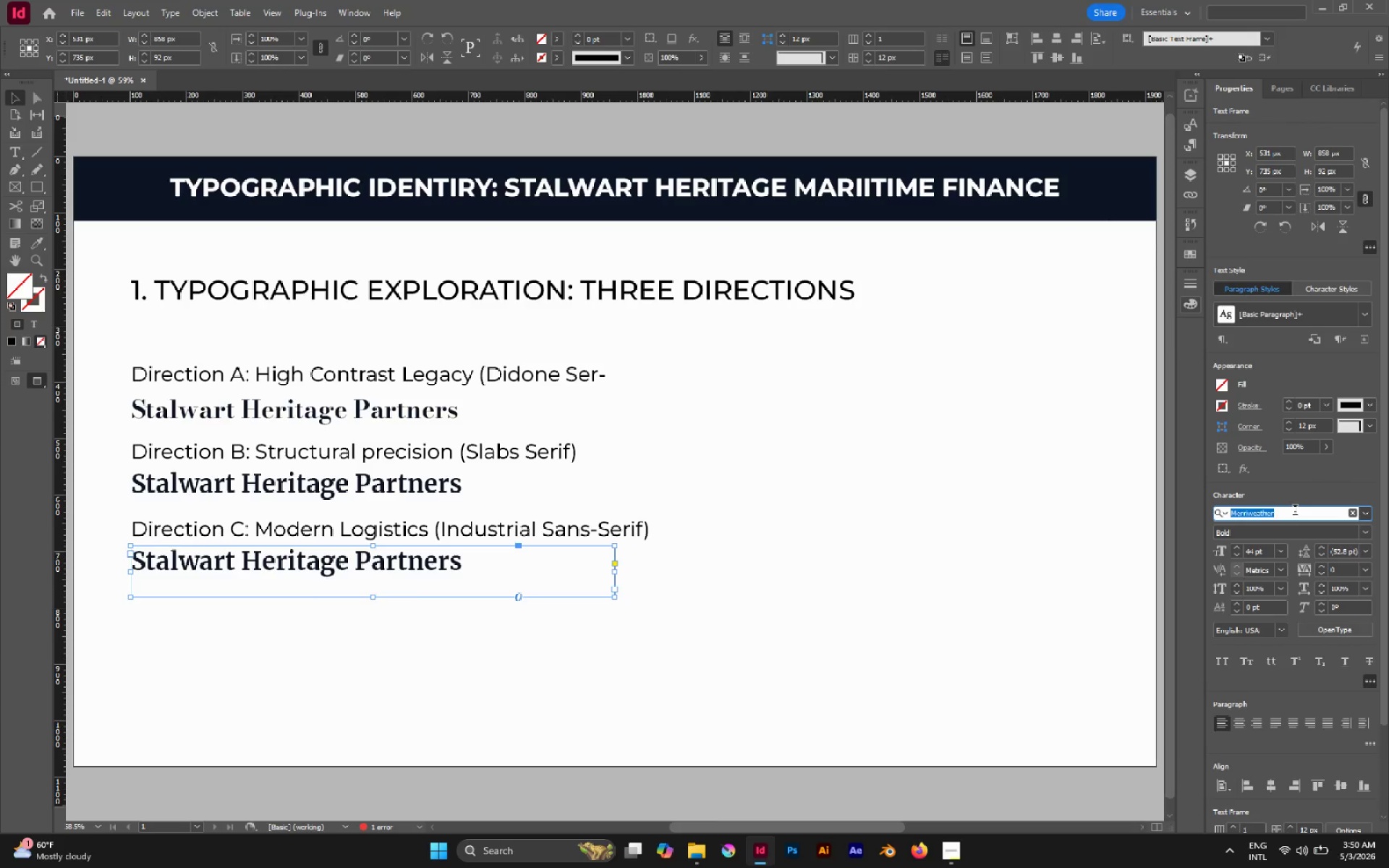 
type(work)
 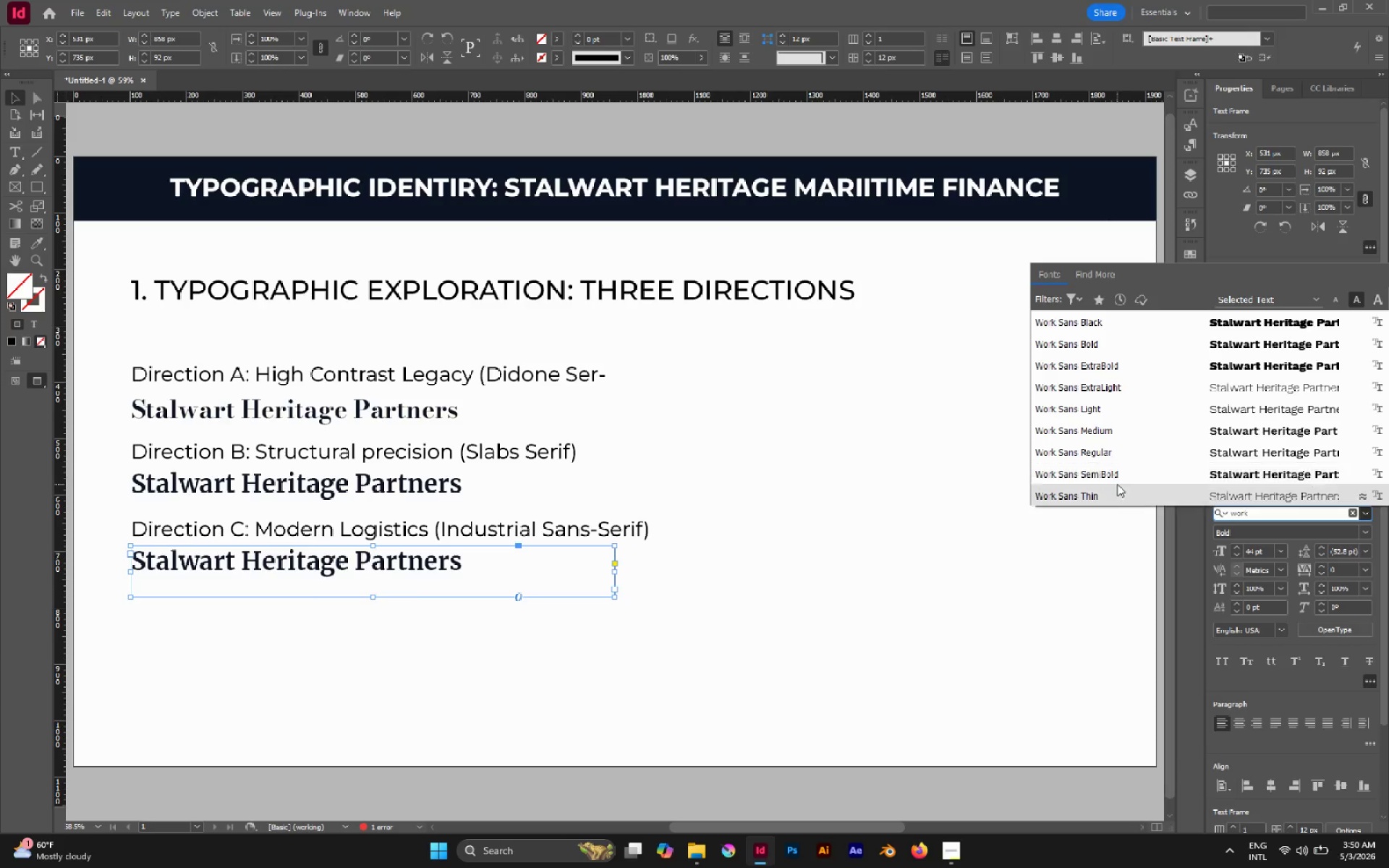 
left_click([1110, 350])
 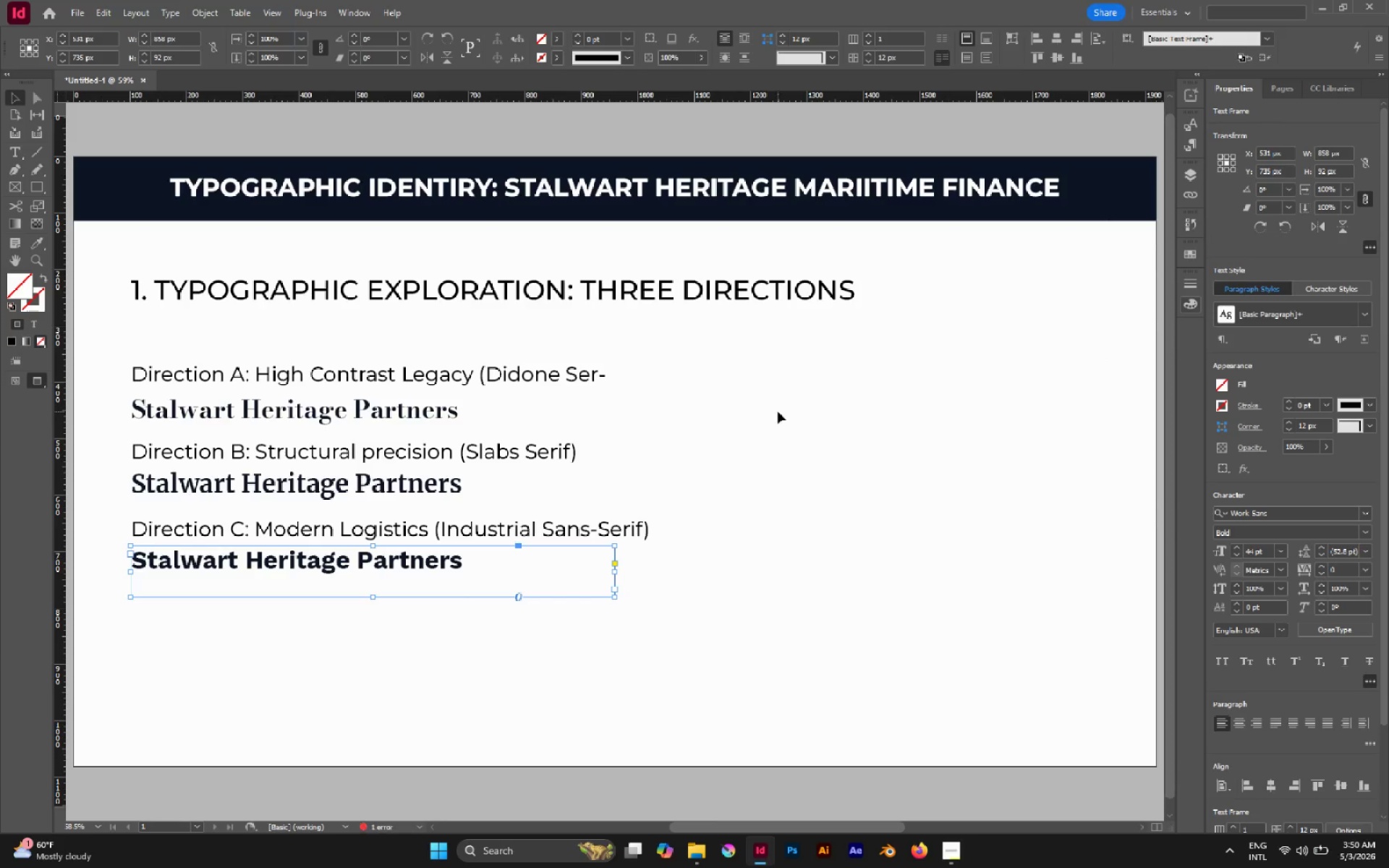 
left_click([778, 412])
 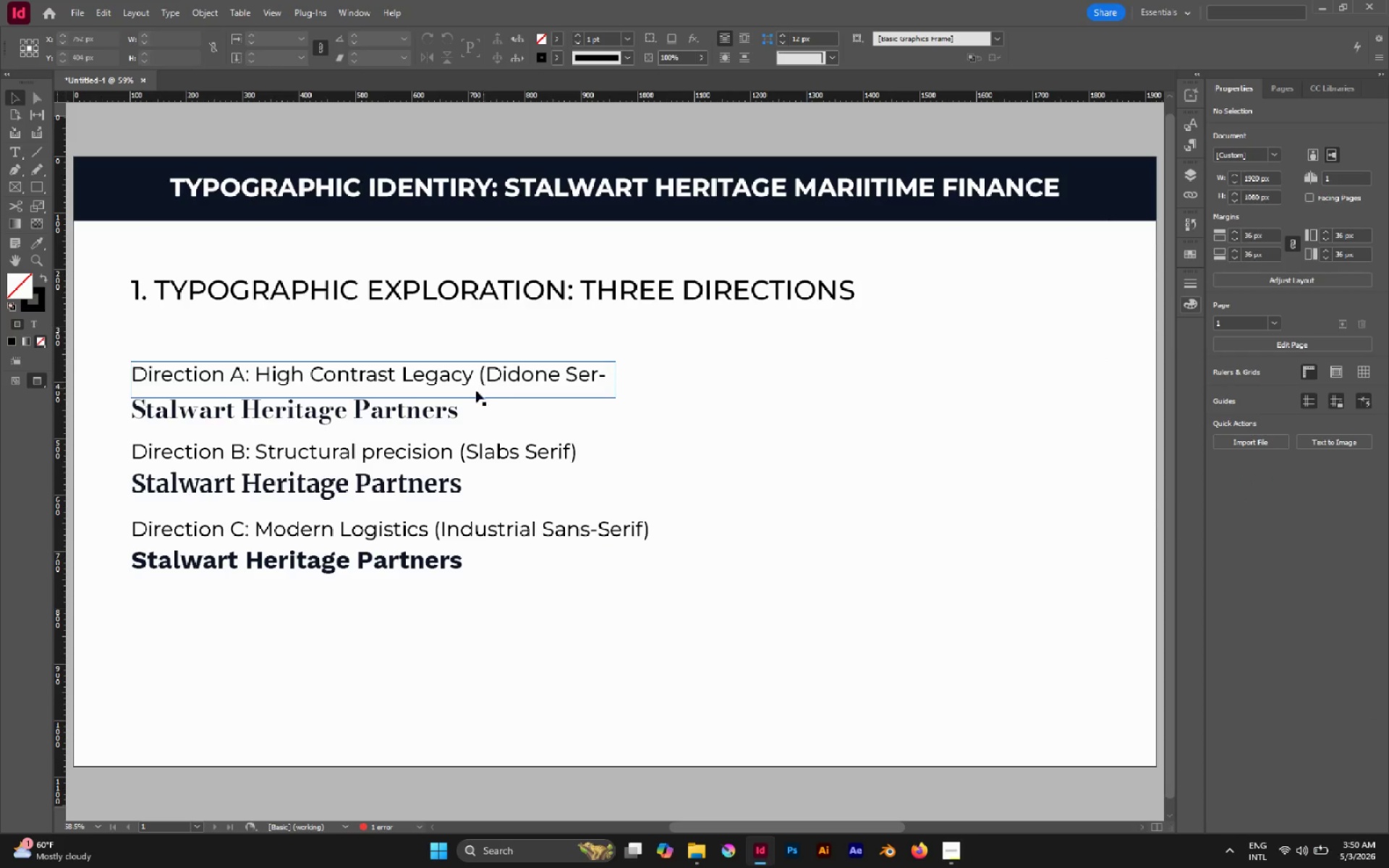 
left_click([455, 407])
 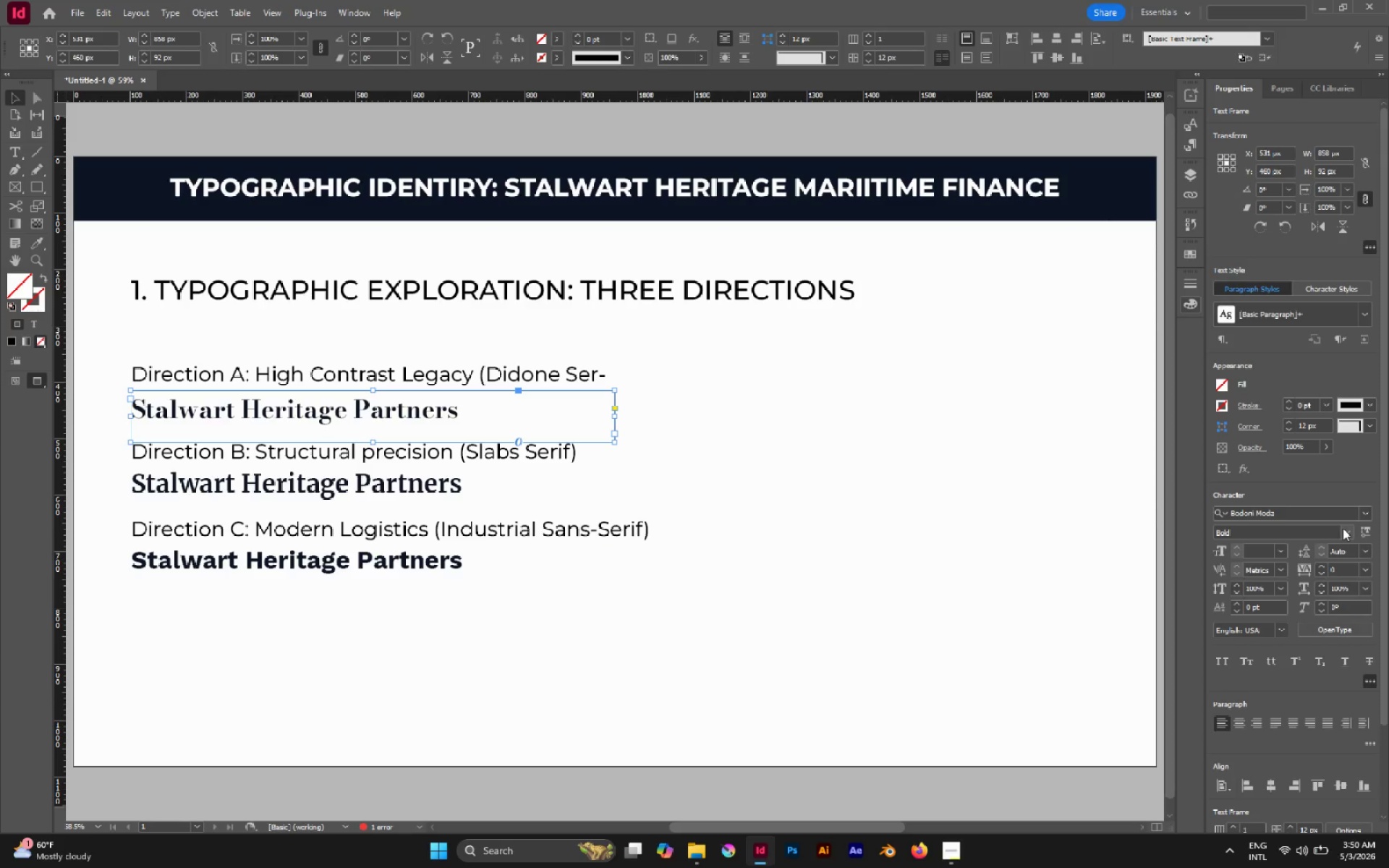 
left_click([1349, 528])
 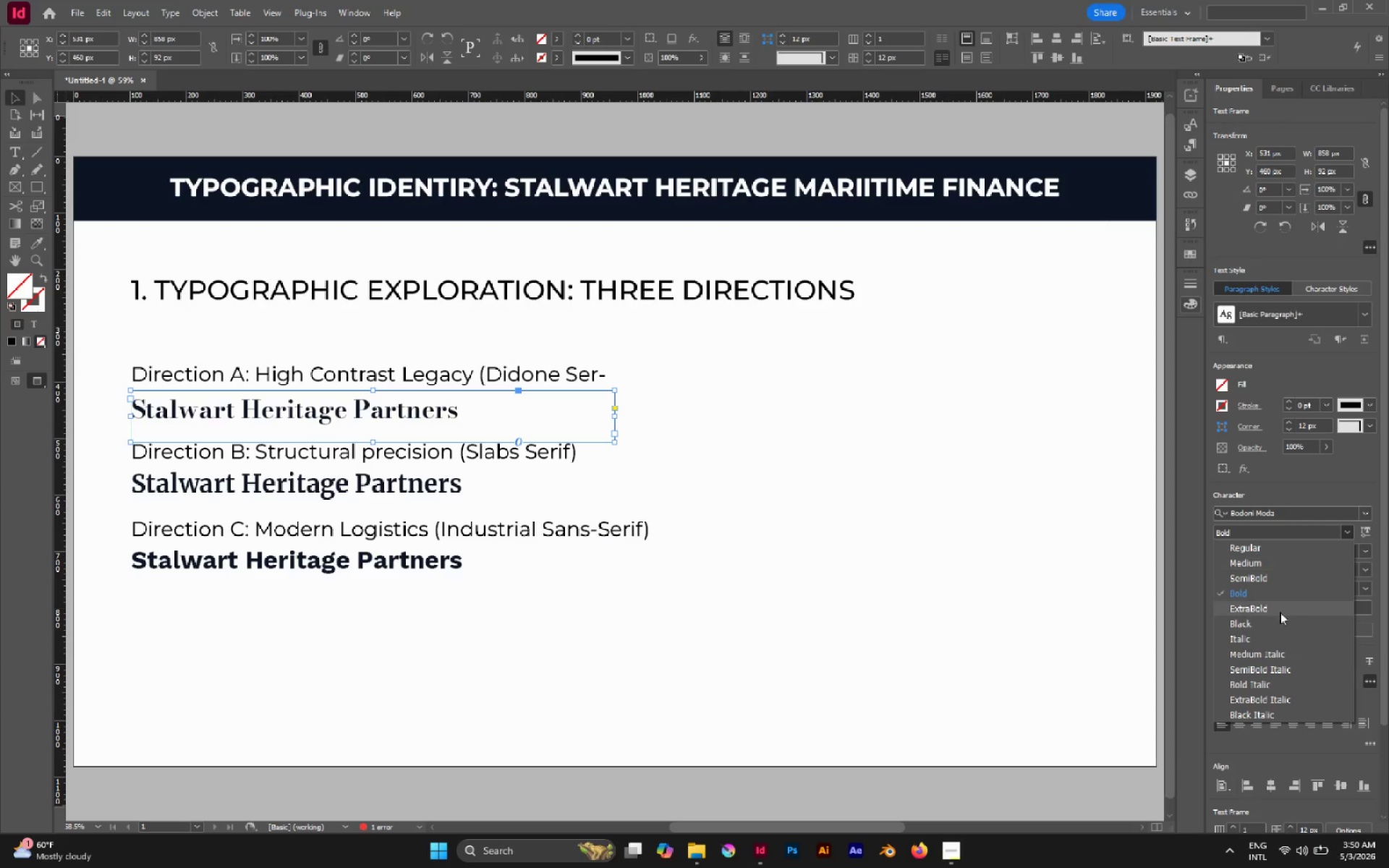 
left_click([1267, 618])
 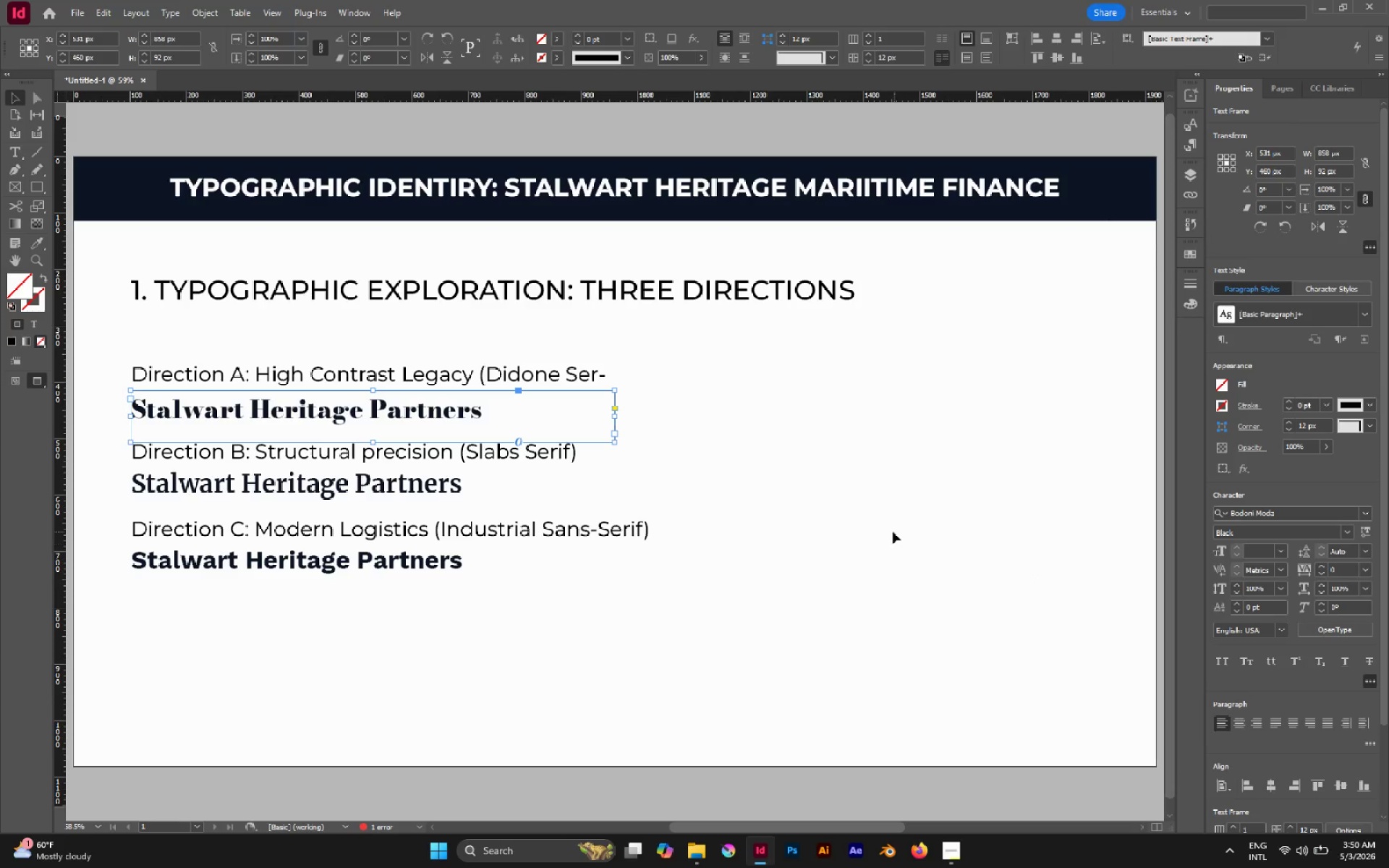 
key(Control+Z)
 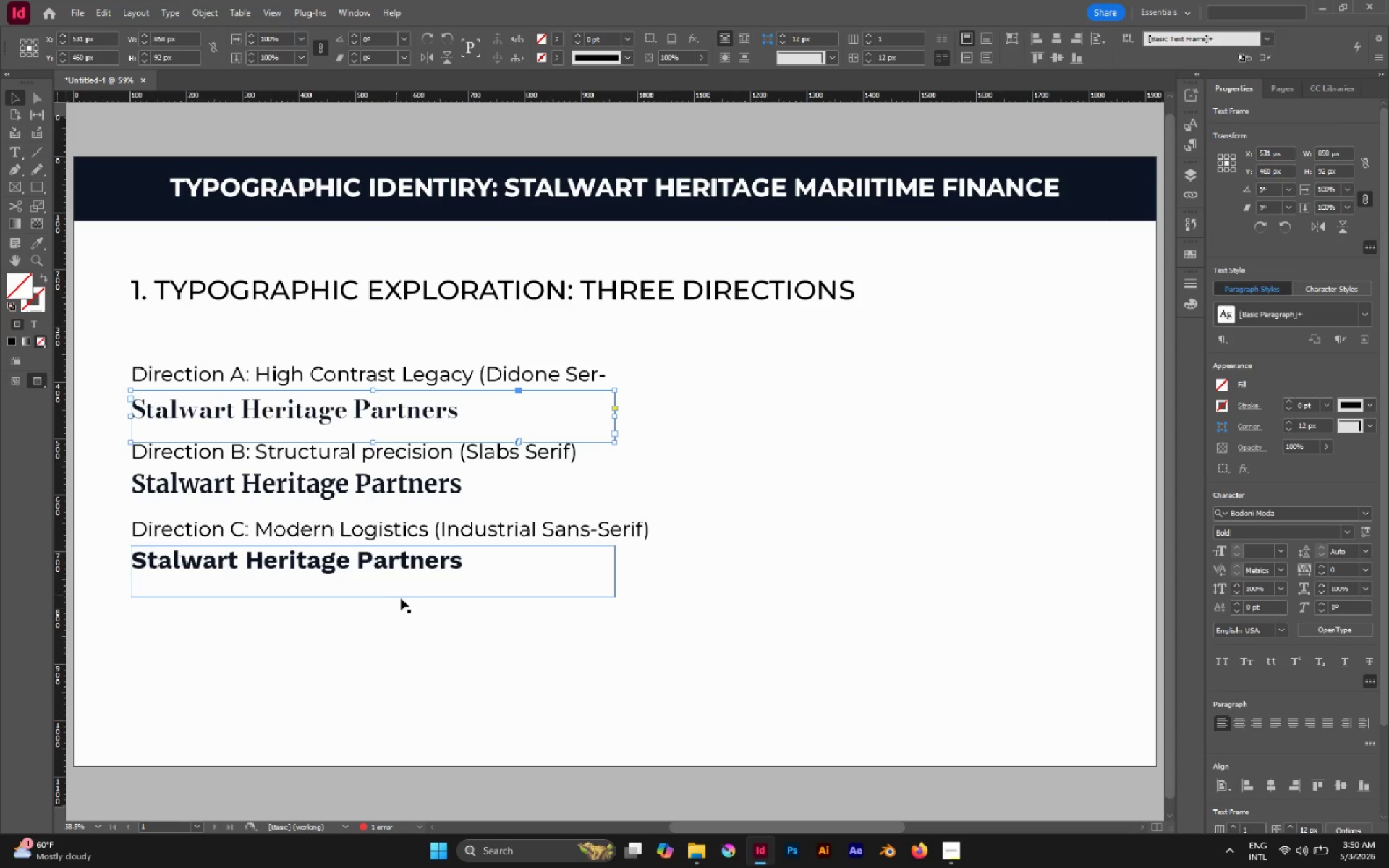 
left_click([411, 565])
 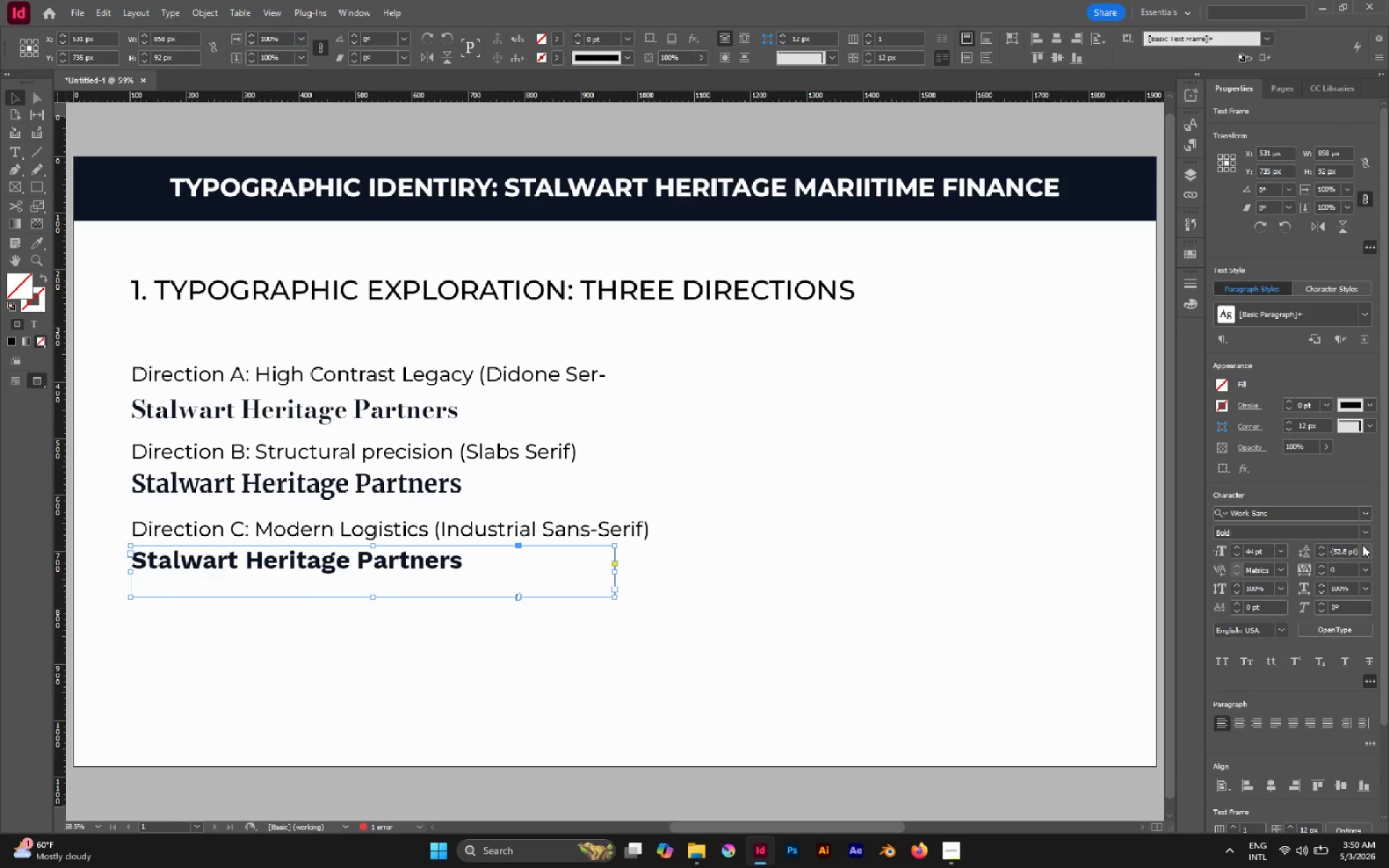 
left_click([1364, 528])
 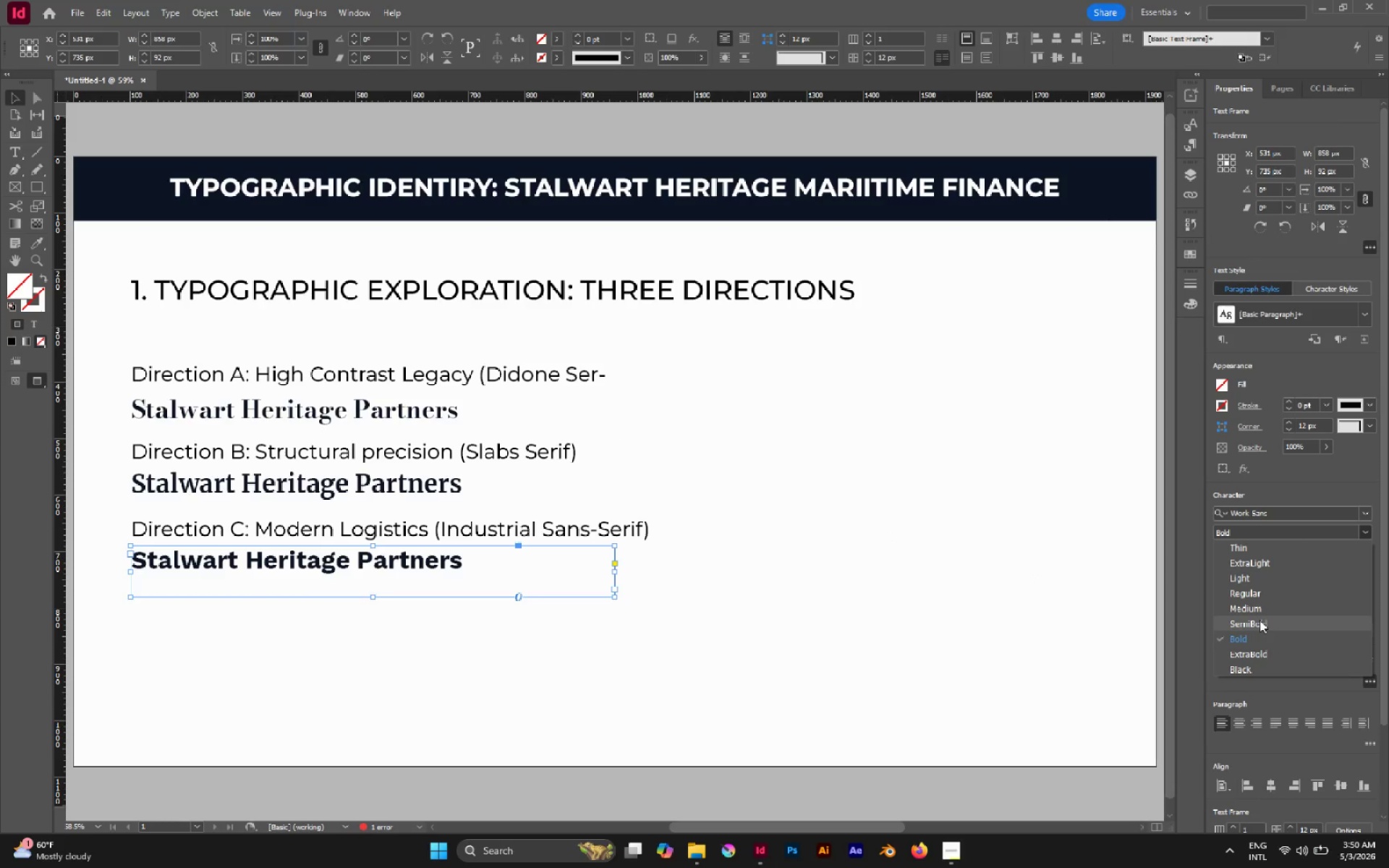 
left_click([1260, 620])
 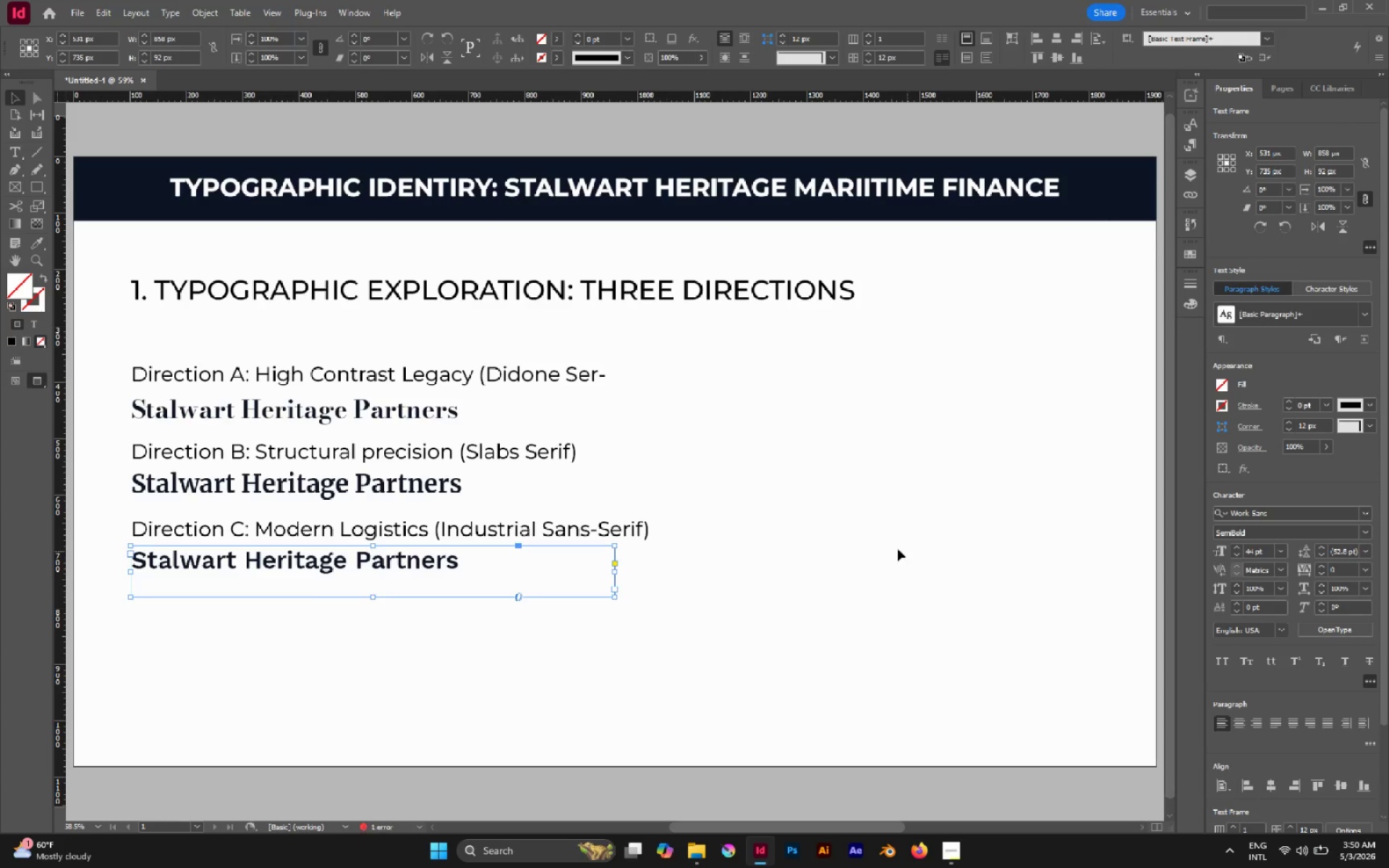 
left_click([898, 549])
 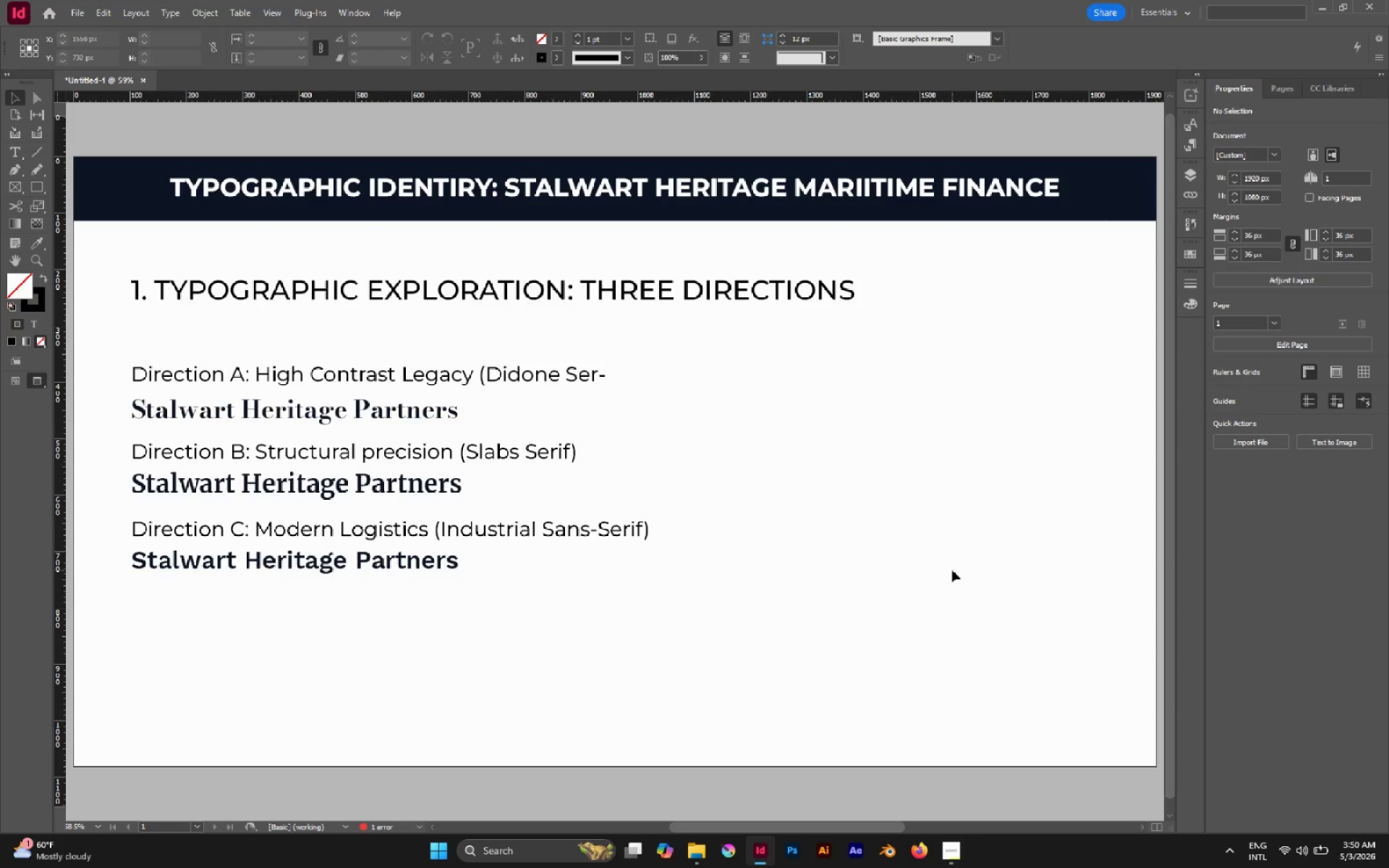 
wait(6.33)
 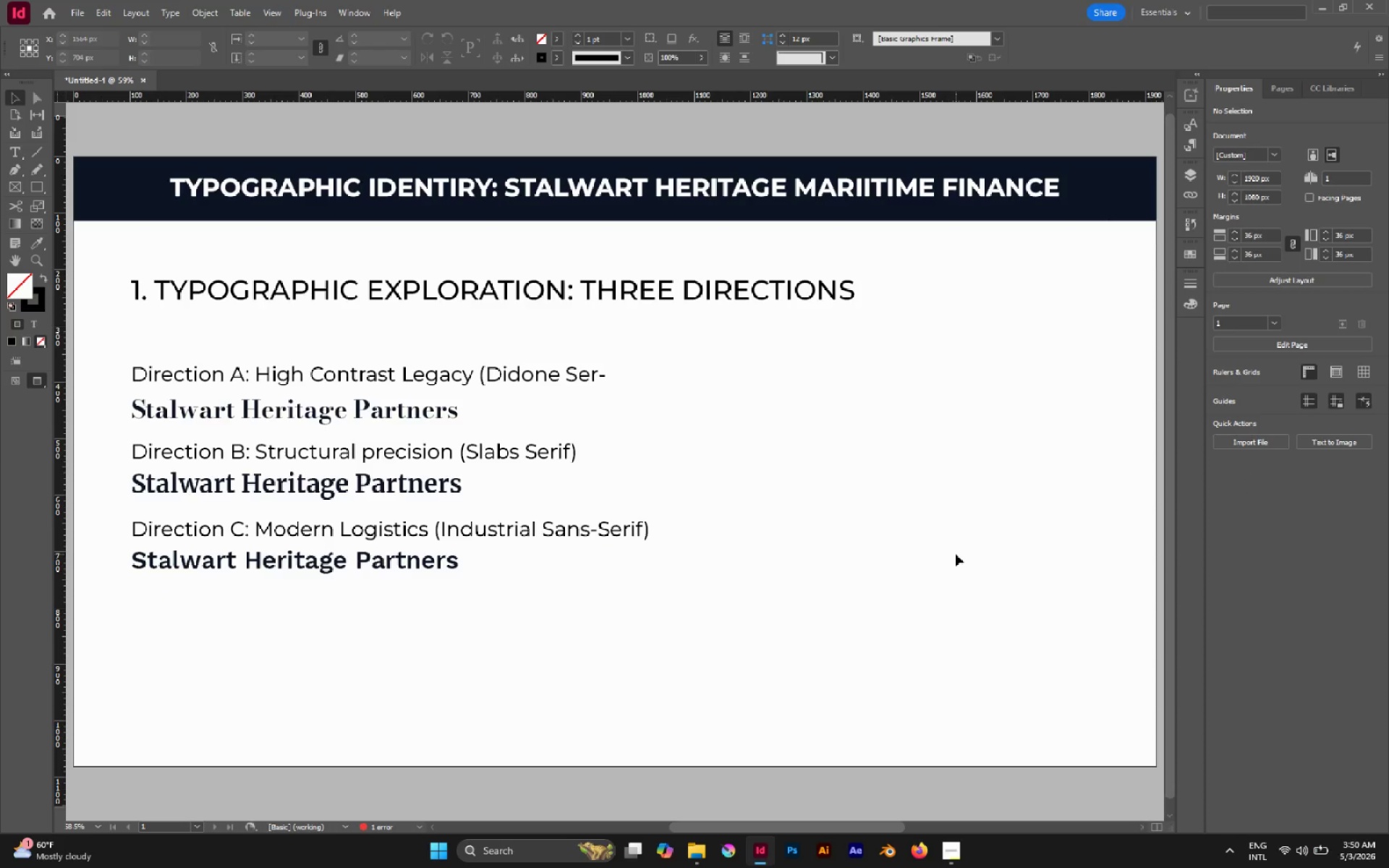 
scroll: coordinate [812, 522], scroll_direction: none, amount: 0.0
 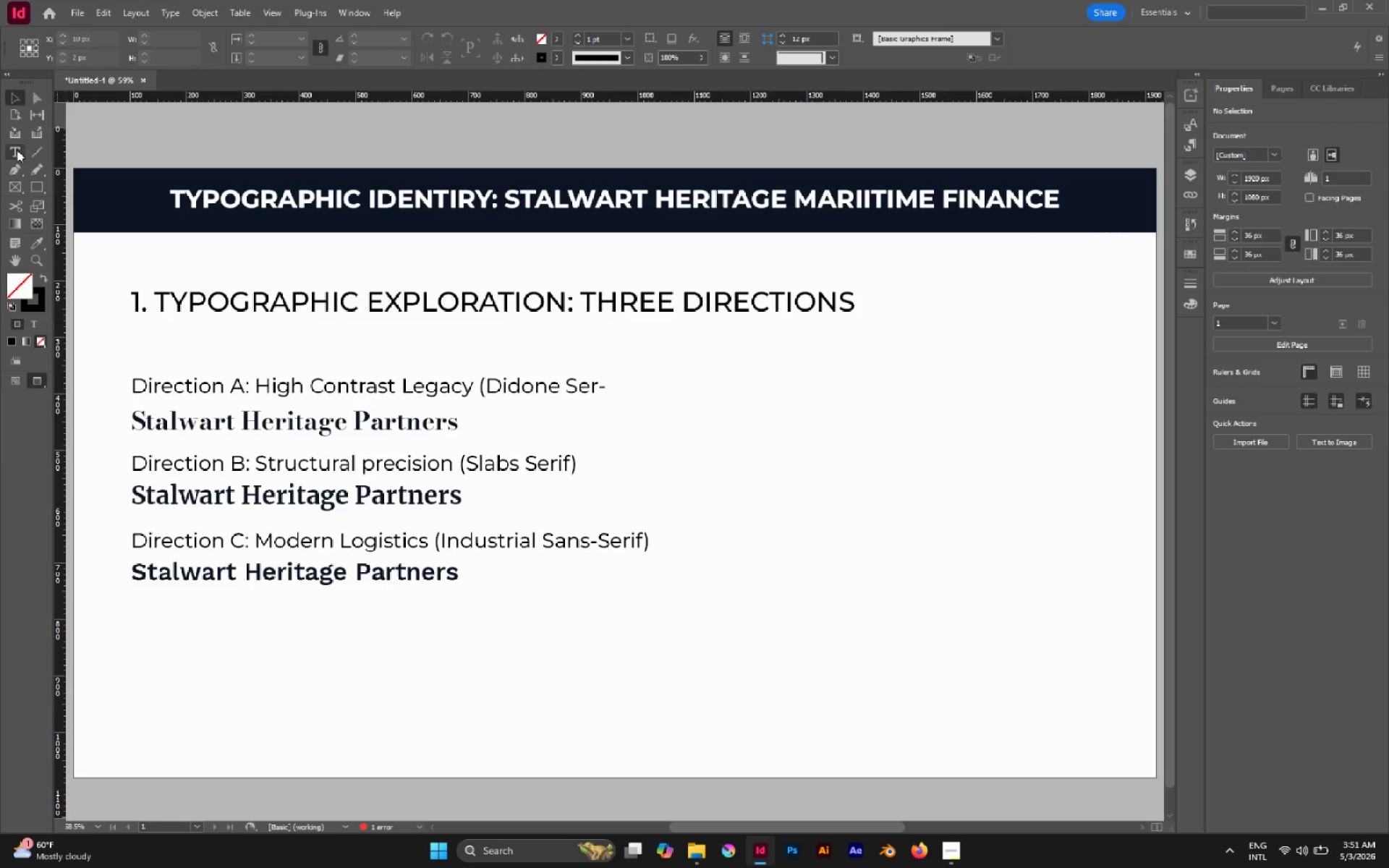 
left_click([12, 172])
 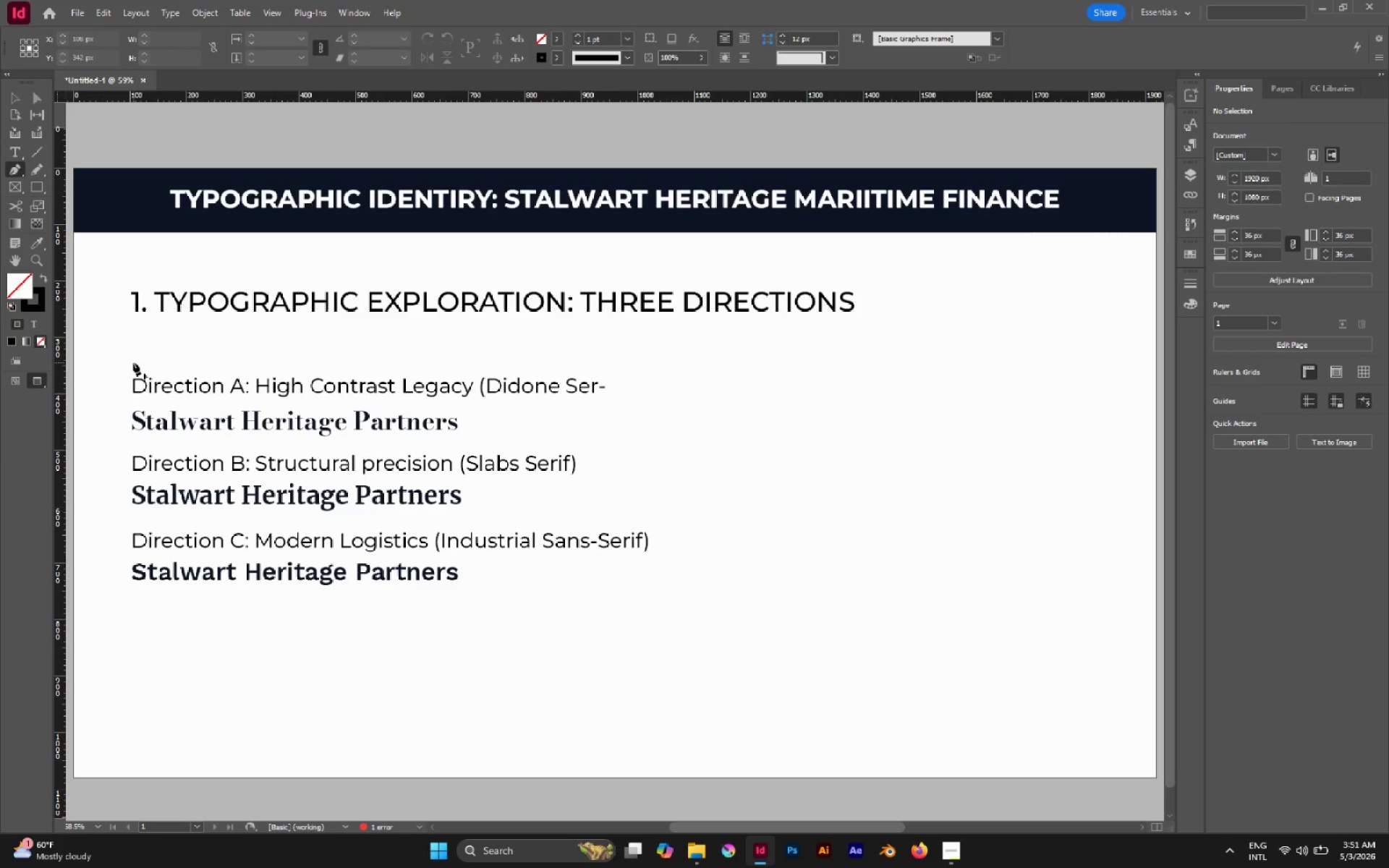 
left_click([131, 360])
 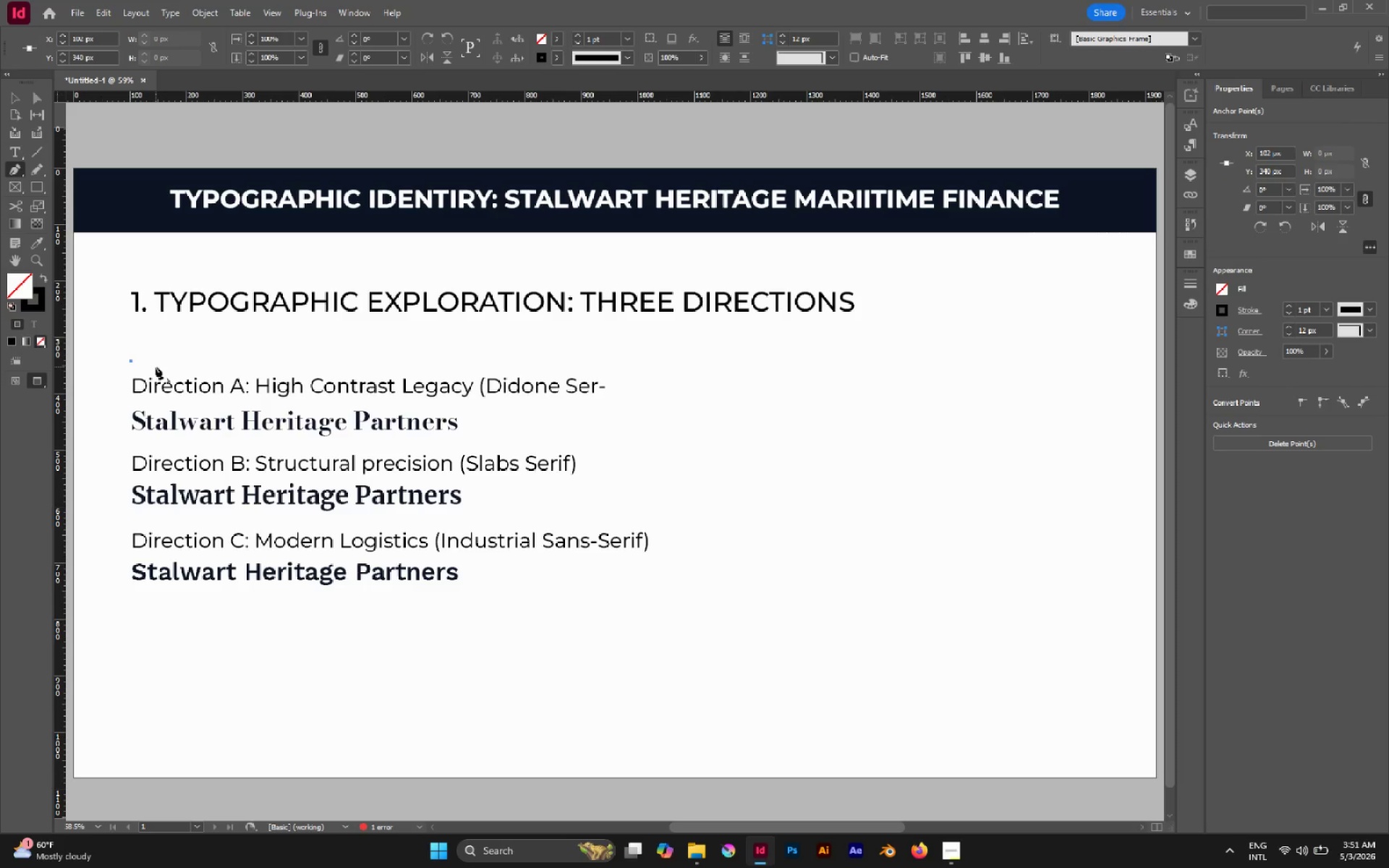 
hold_key(key=ShiftRight, duration=1.86)
 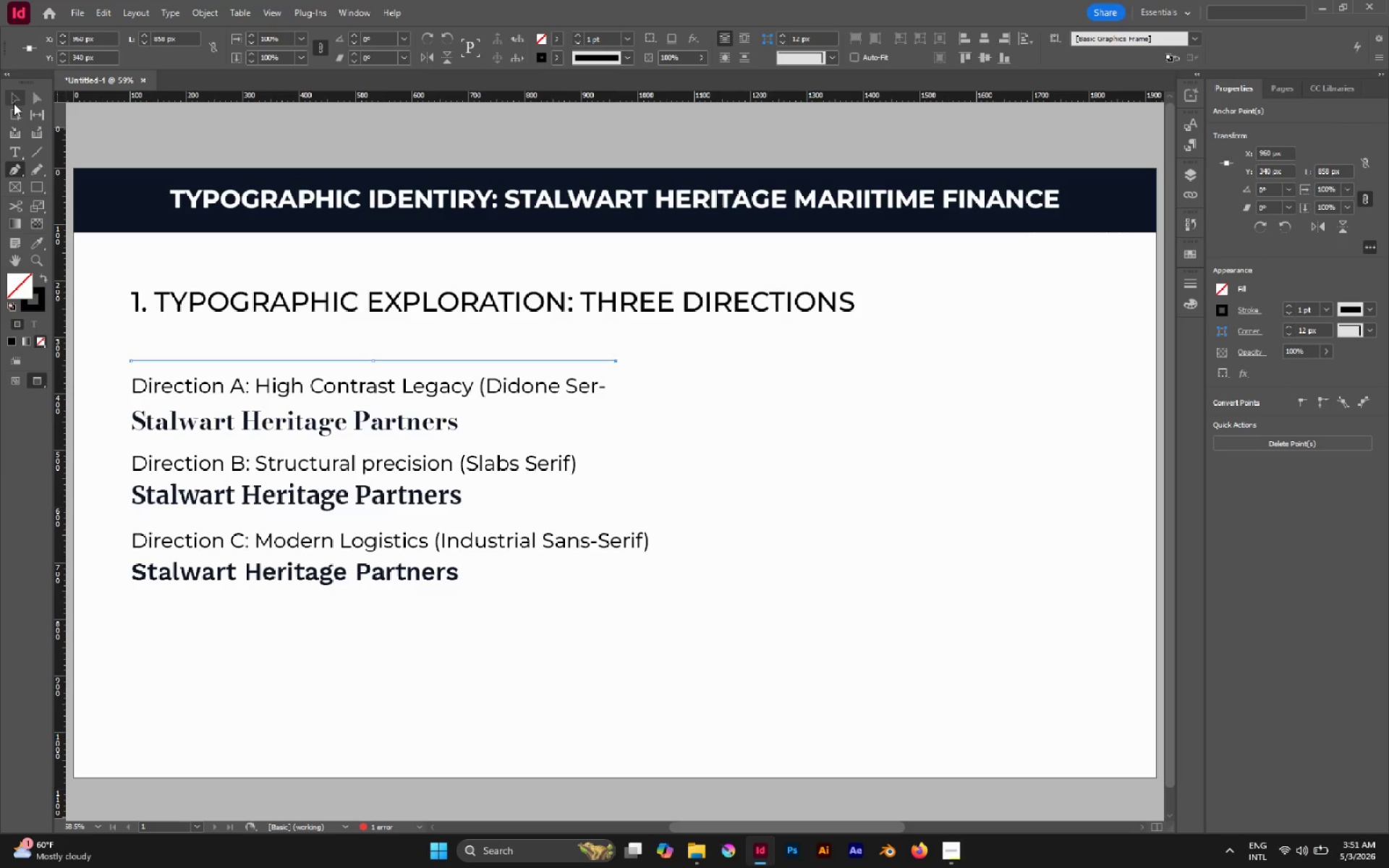 
left_click([12, 101])
 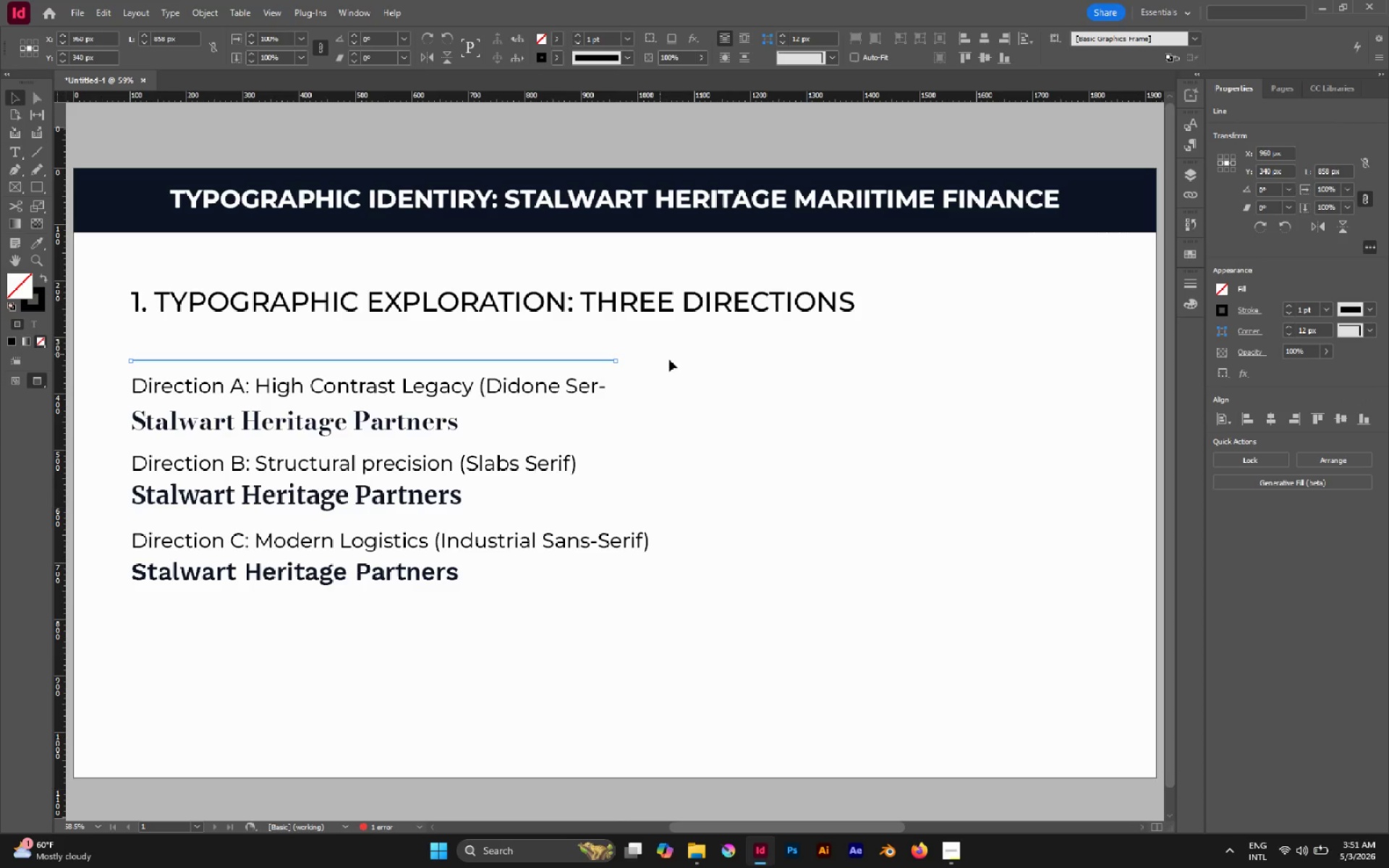 
left_click([671, 362])
 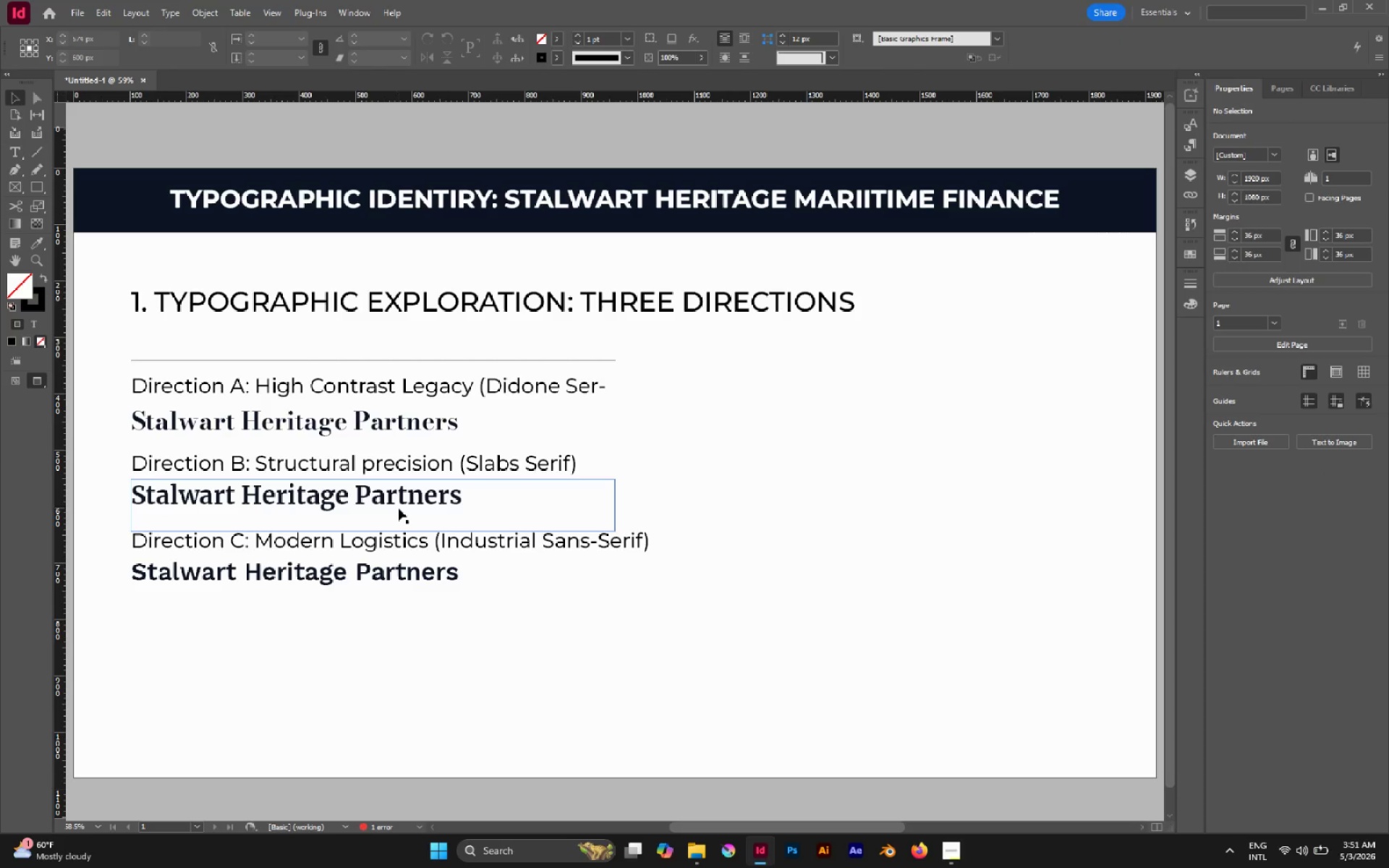 
left_click_drag(start_coordinate=[514, 621], to_coordinate=[380, 545])
 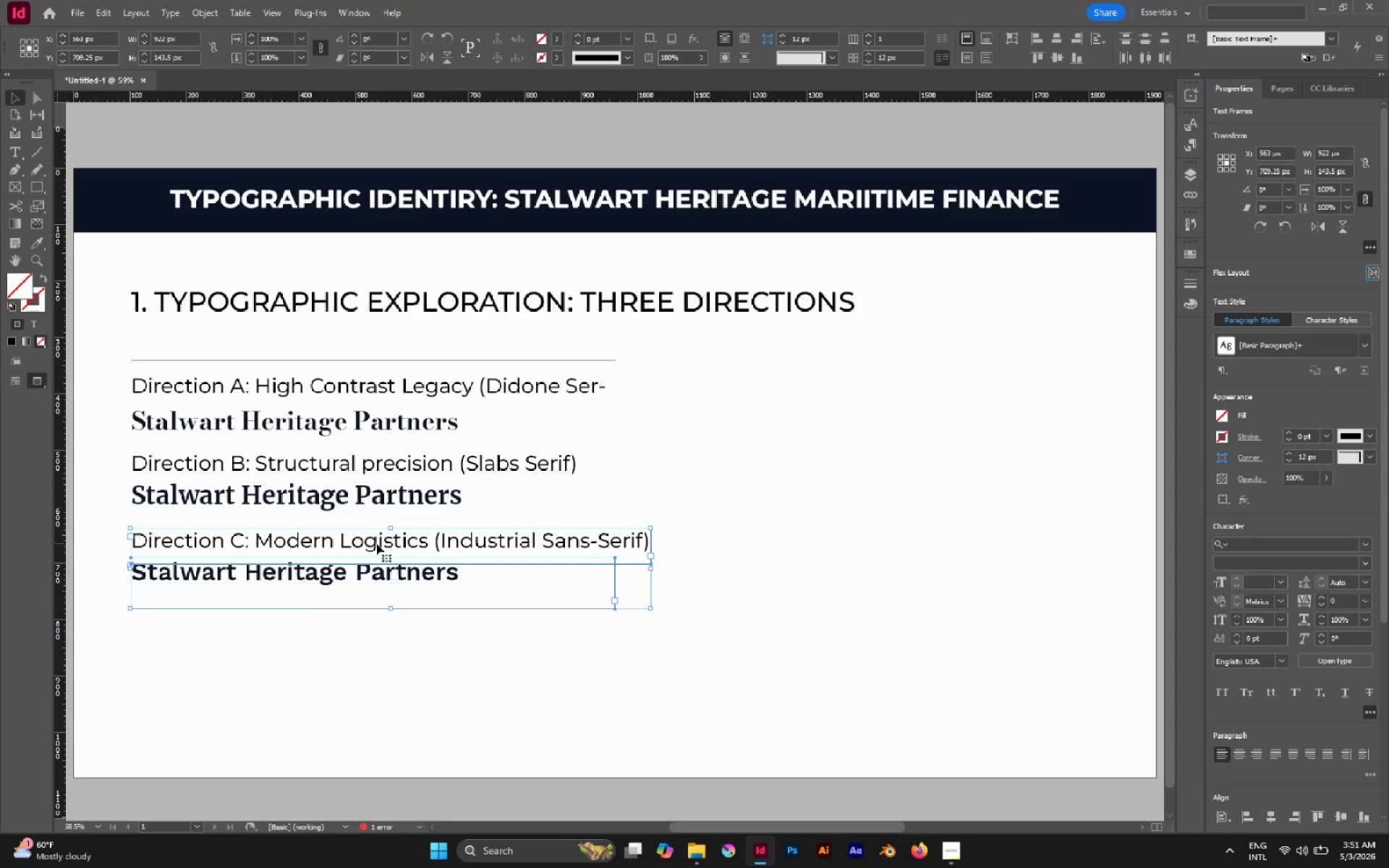 
left_click_drag(start_coordinate=[376, 543], to_coordinate=[383, 571])
 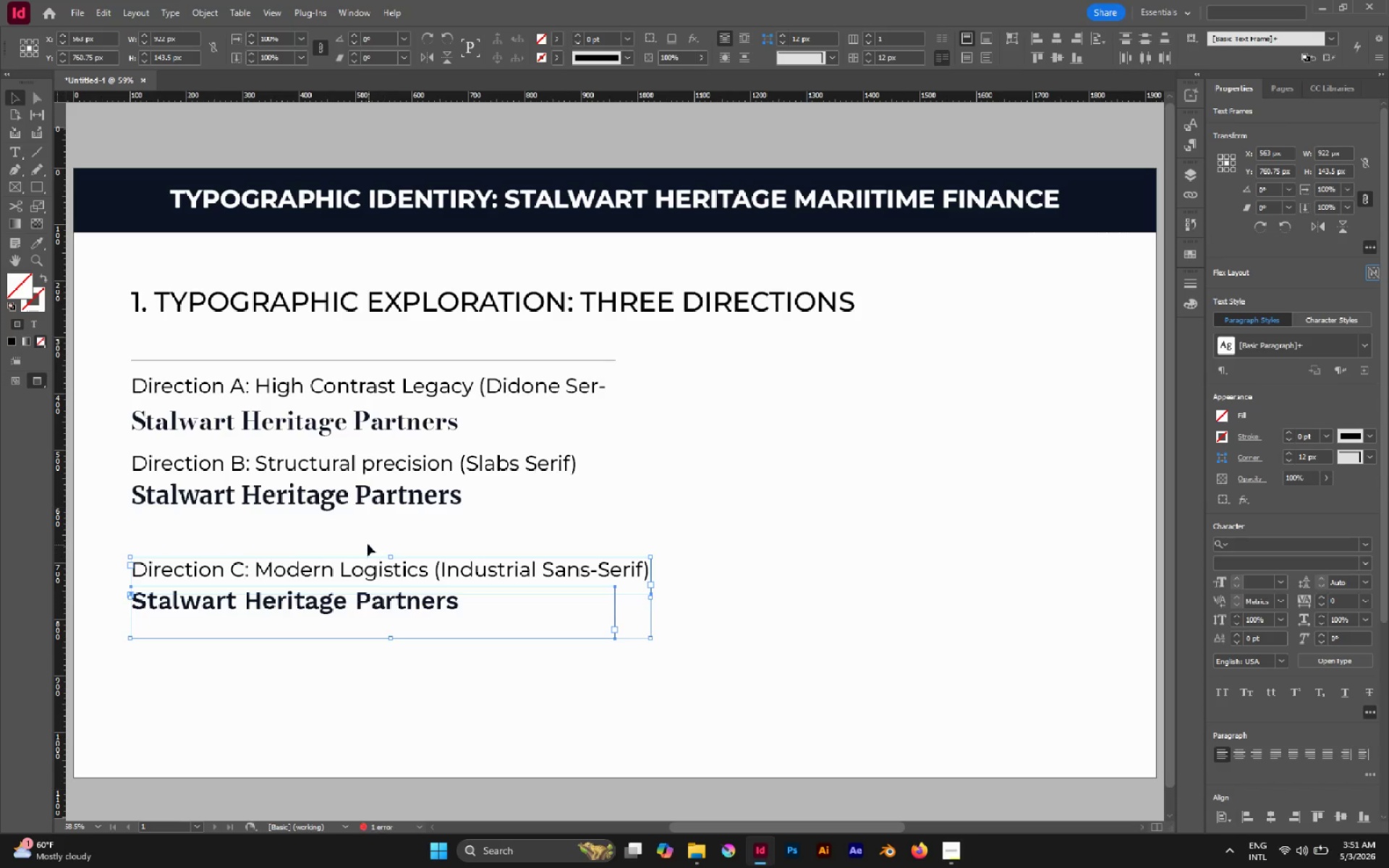 
hold_key(key=ShiftLeft, duration=1.12)
 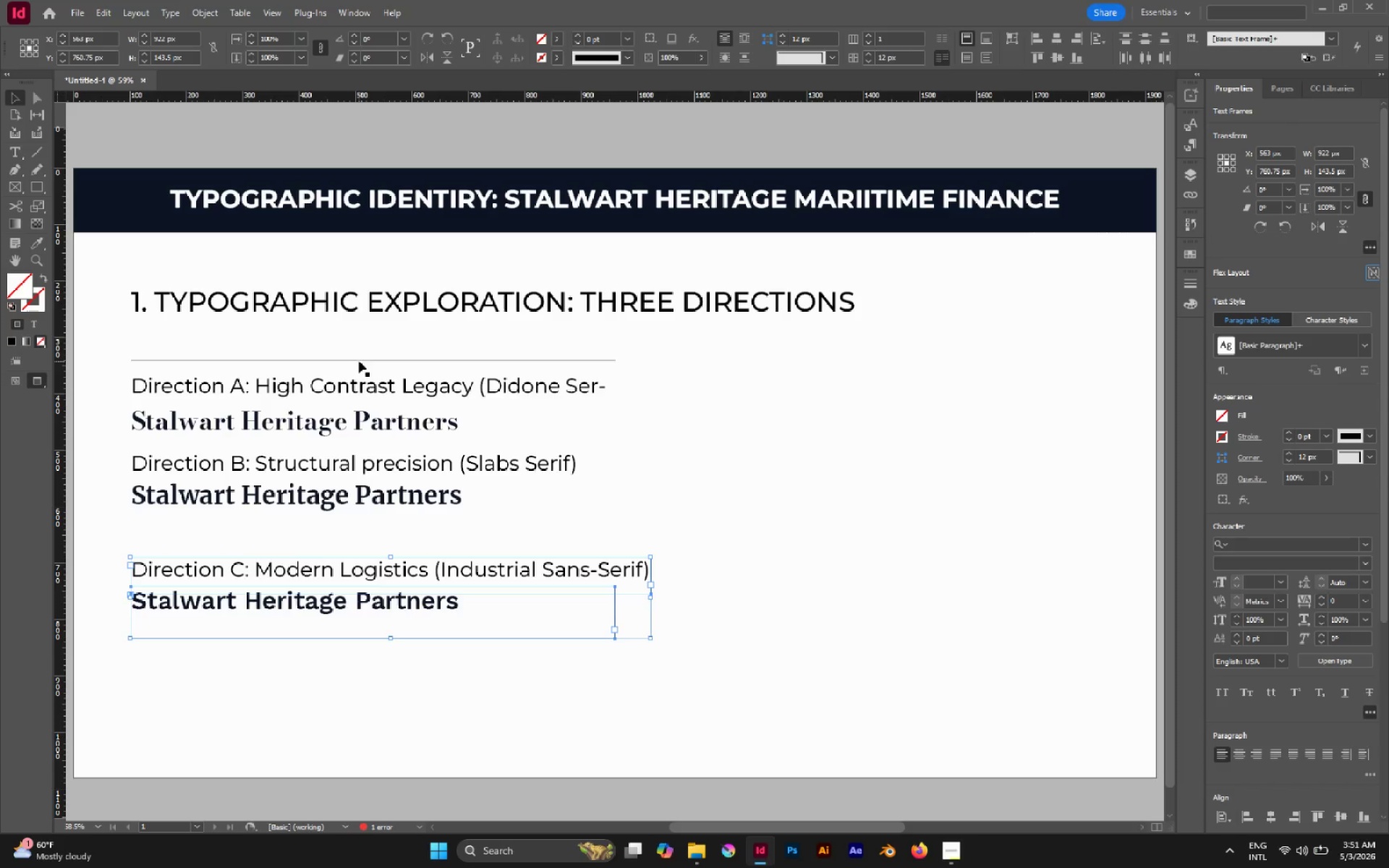 
left_click([359, 359])
 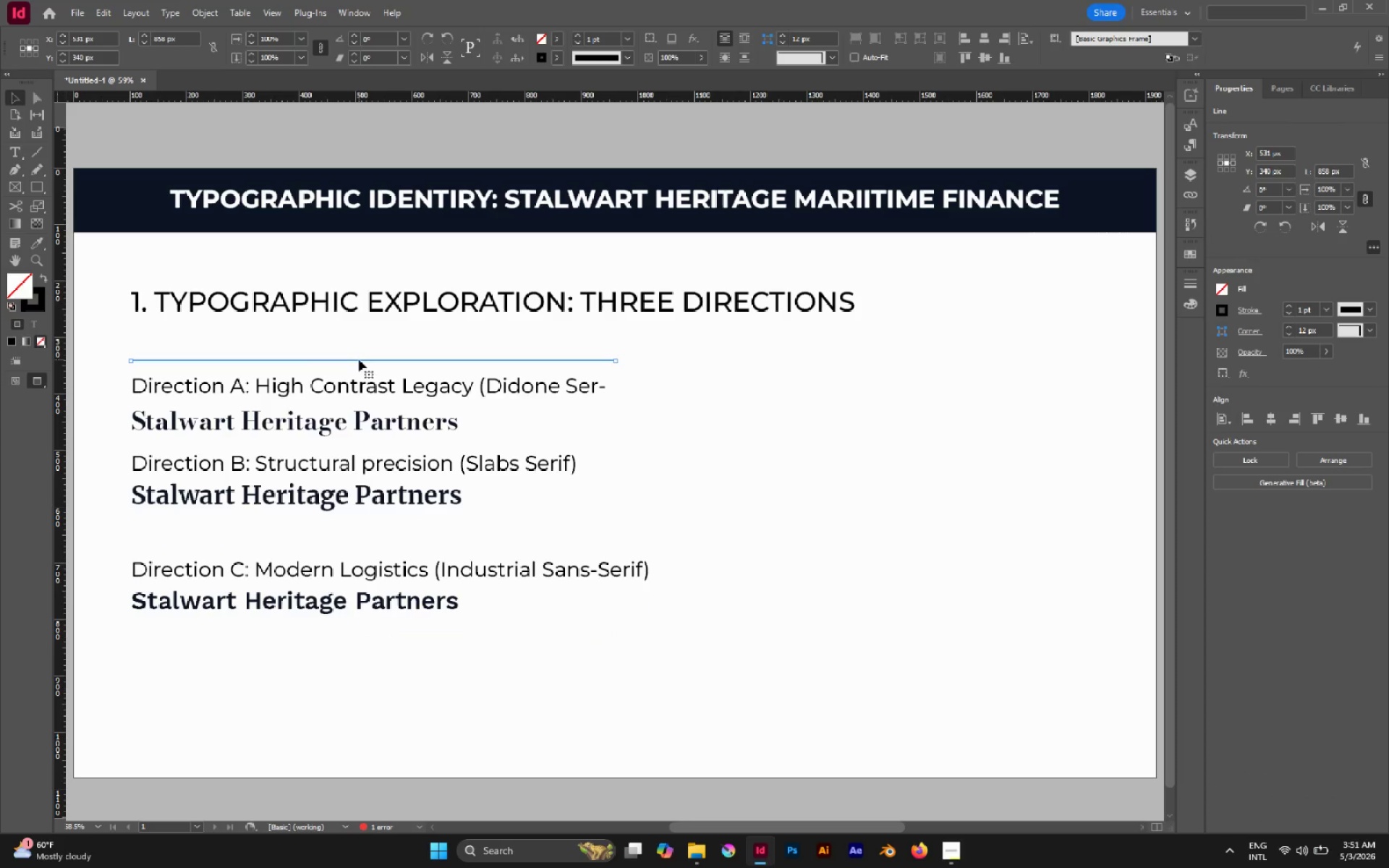 
left_click_drag(start_coordinate=[359, 359], to_coordinate=[340, 541])
 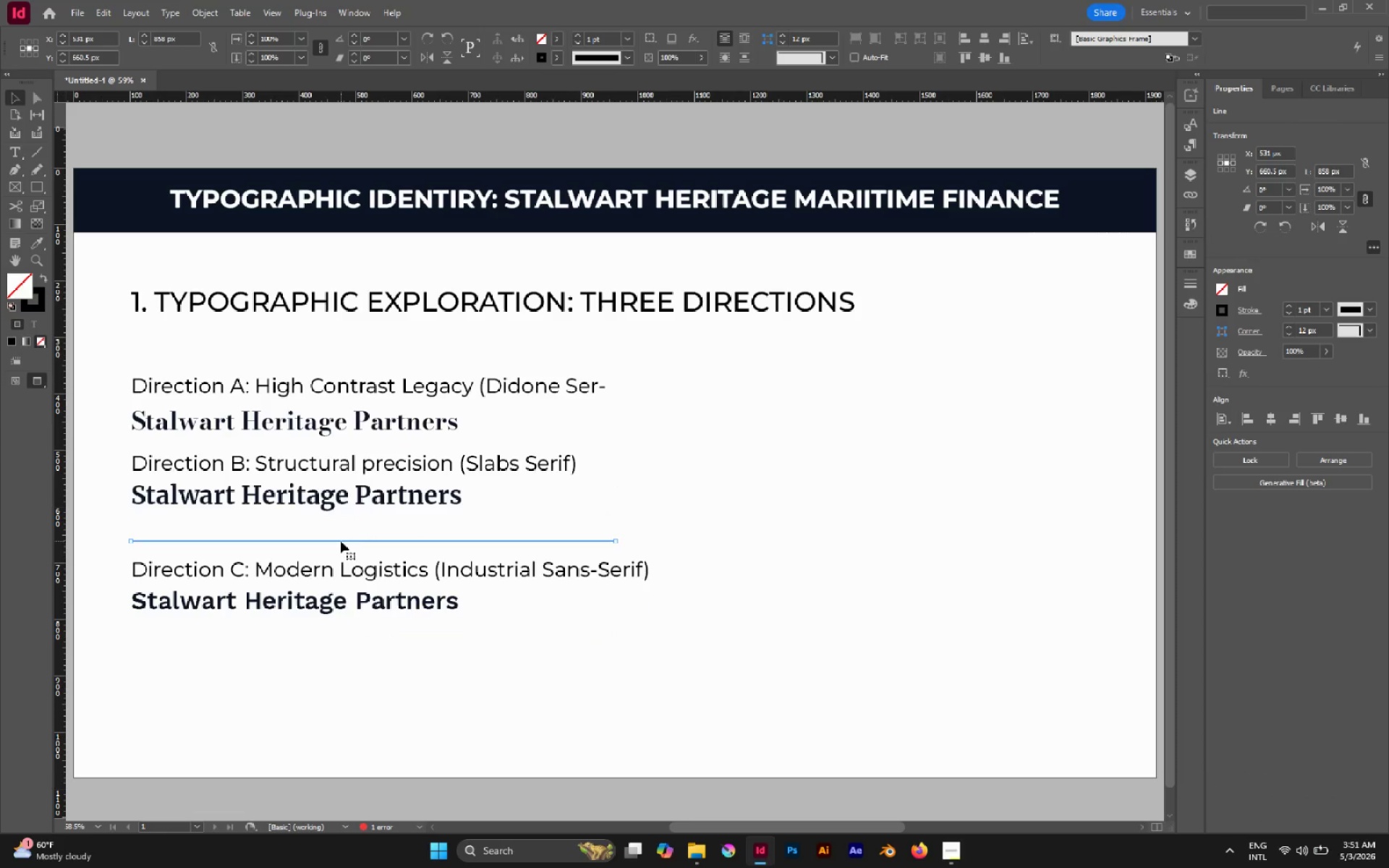 
hold_key(key=ShiftLeft, duration=4.26)
 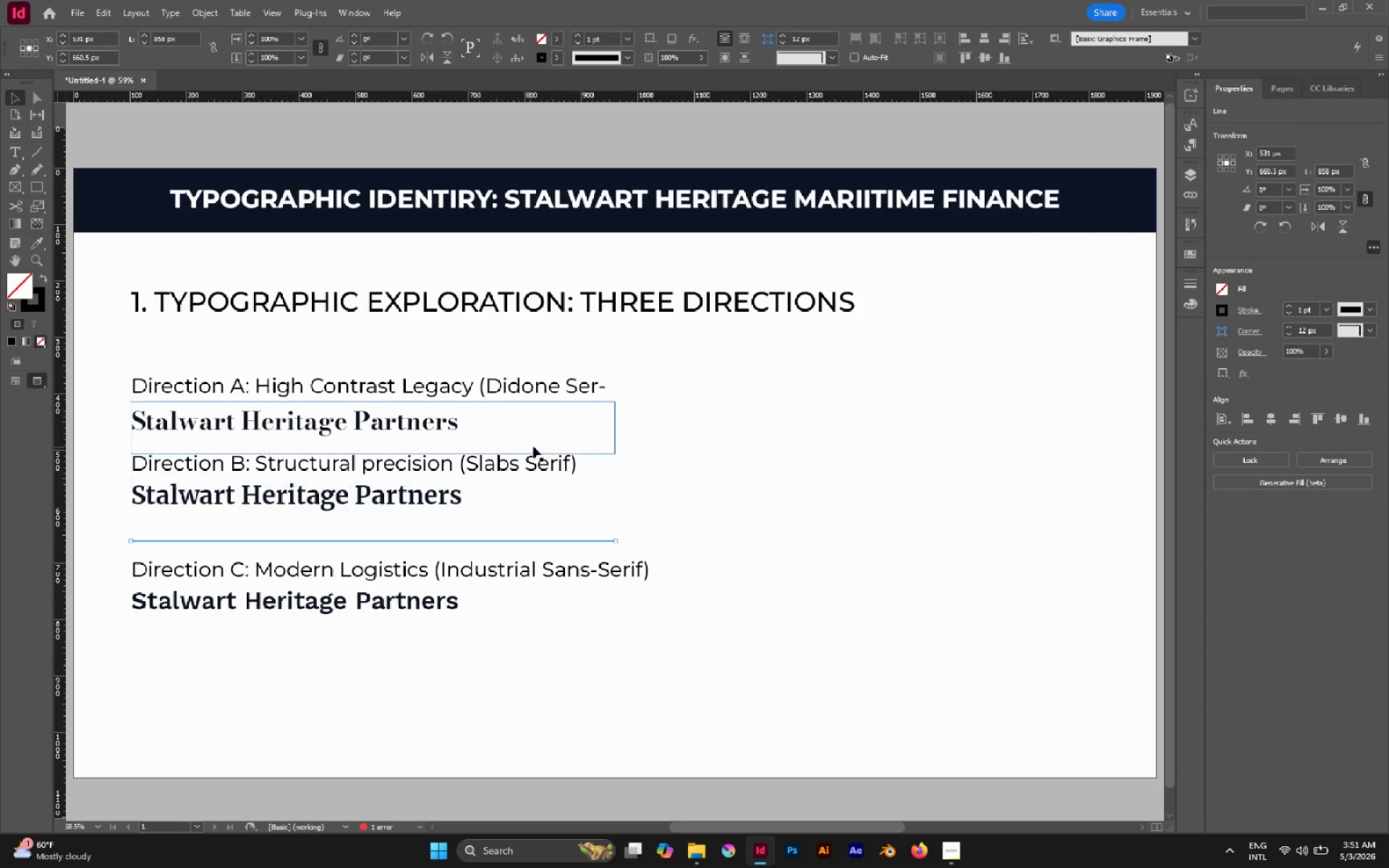 
left_click_drag(start_coordinate=[101, 461], to_coordinate=[175, 491])
 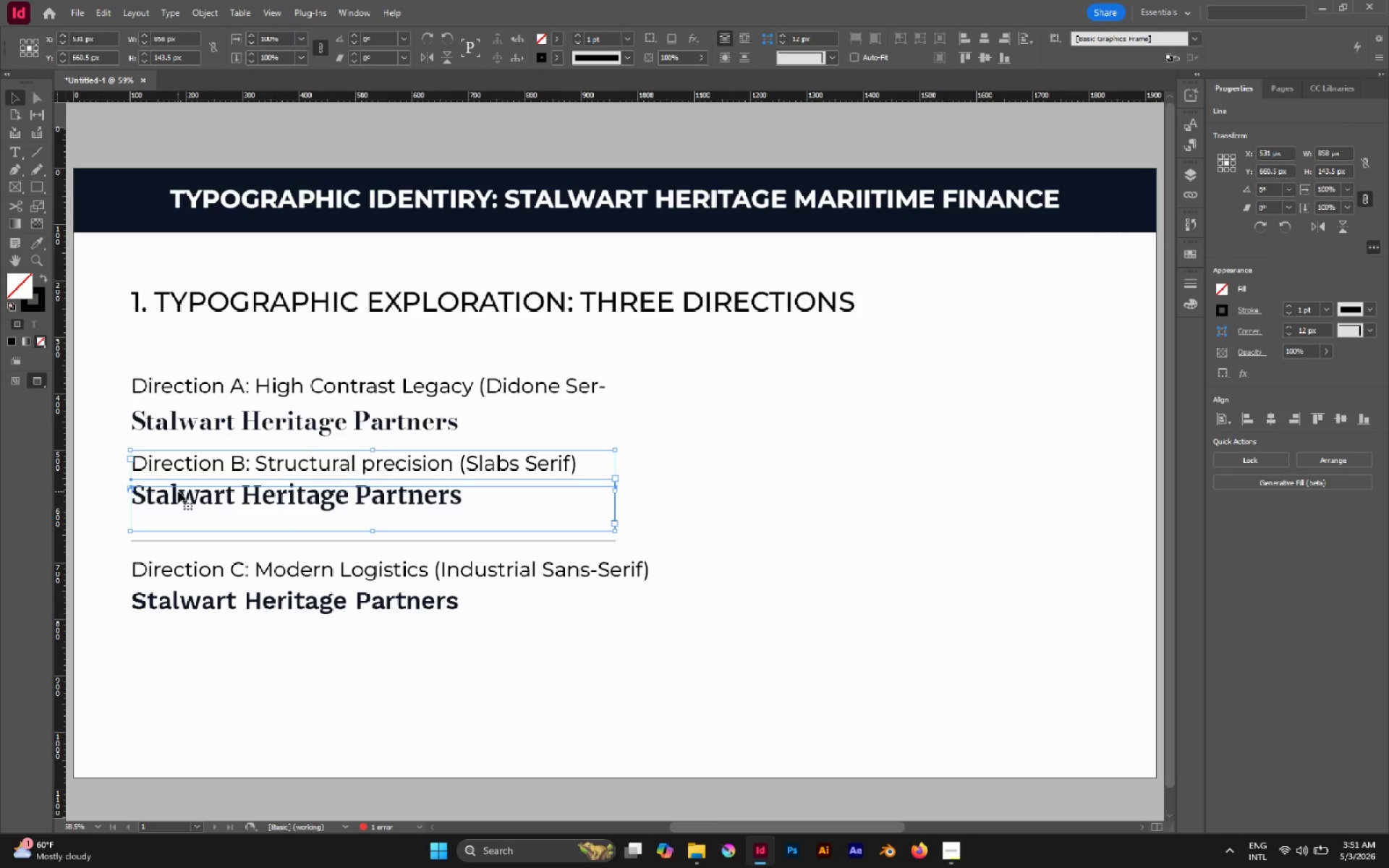 
left_click_drag(start_coordinate=[178, 491], to_coordinate=[182, 511])
 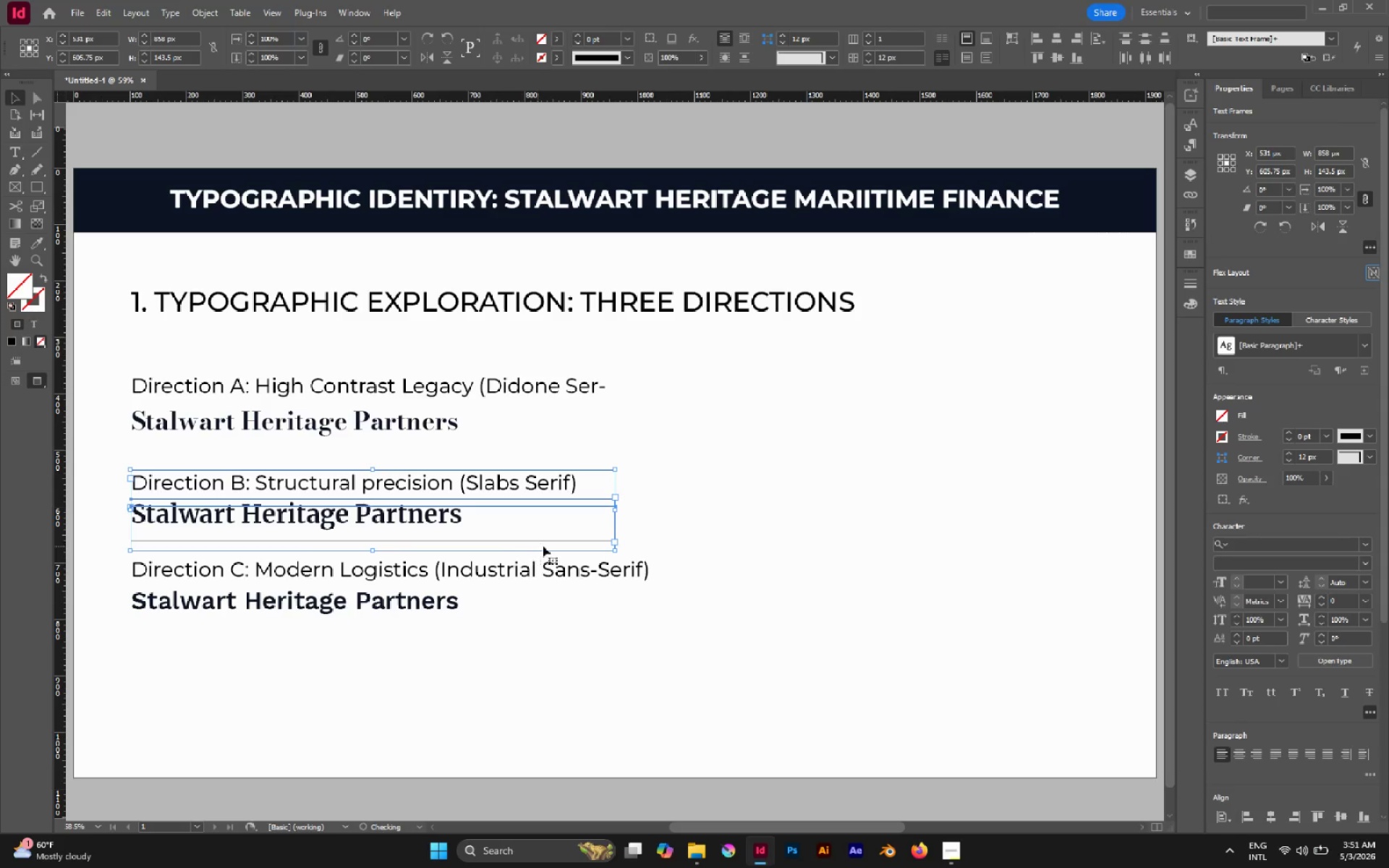 
hold_key(key=ShiftLeft, duration=1.3)
 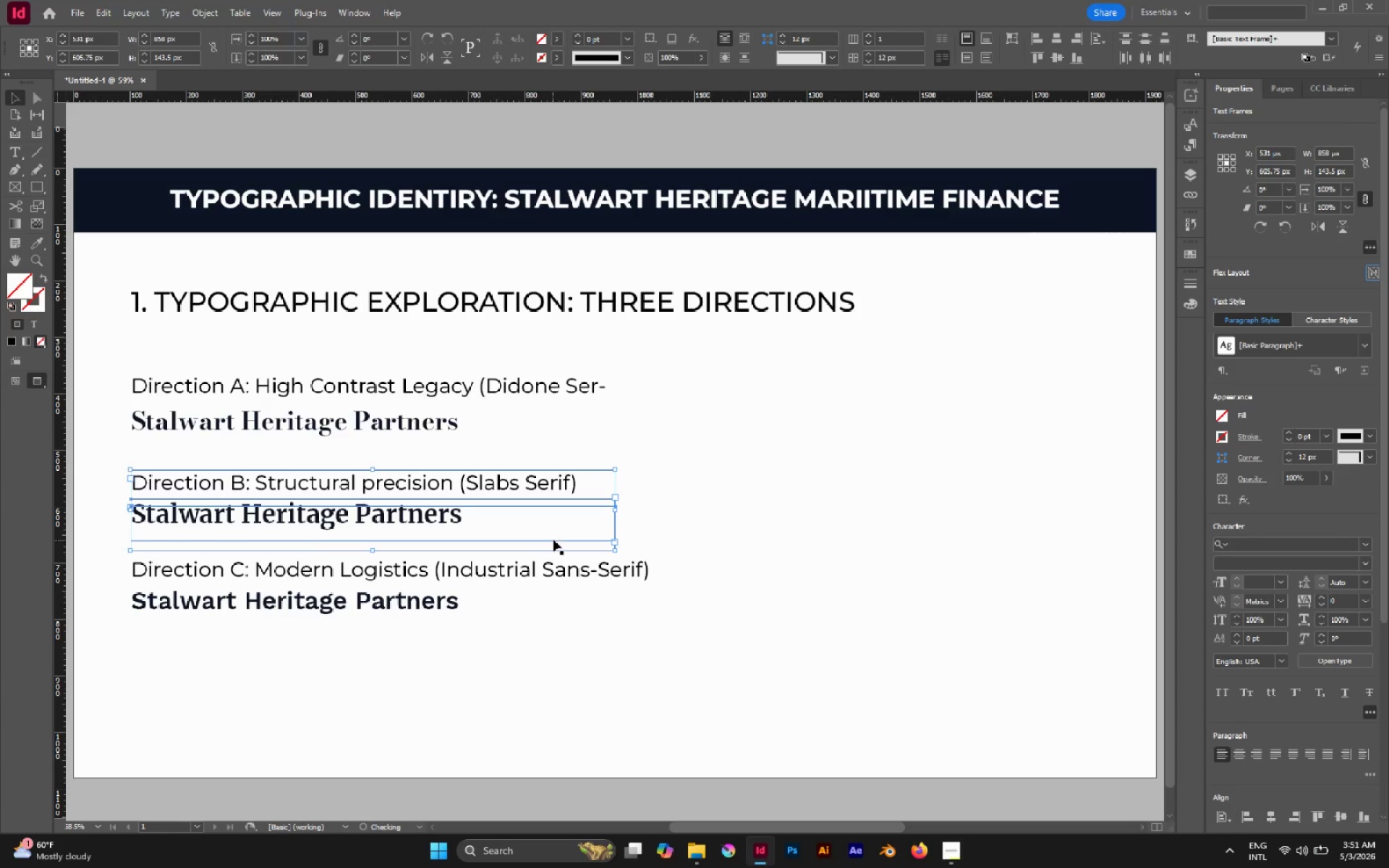 
left_click([554, 539])
 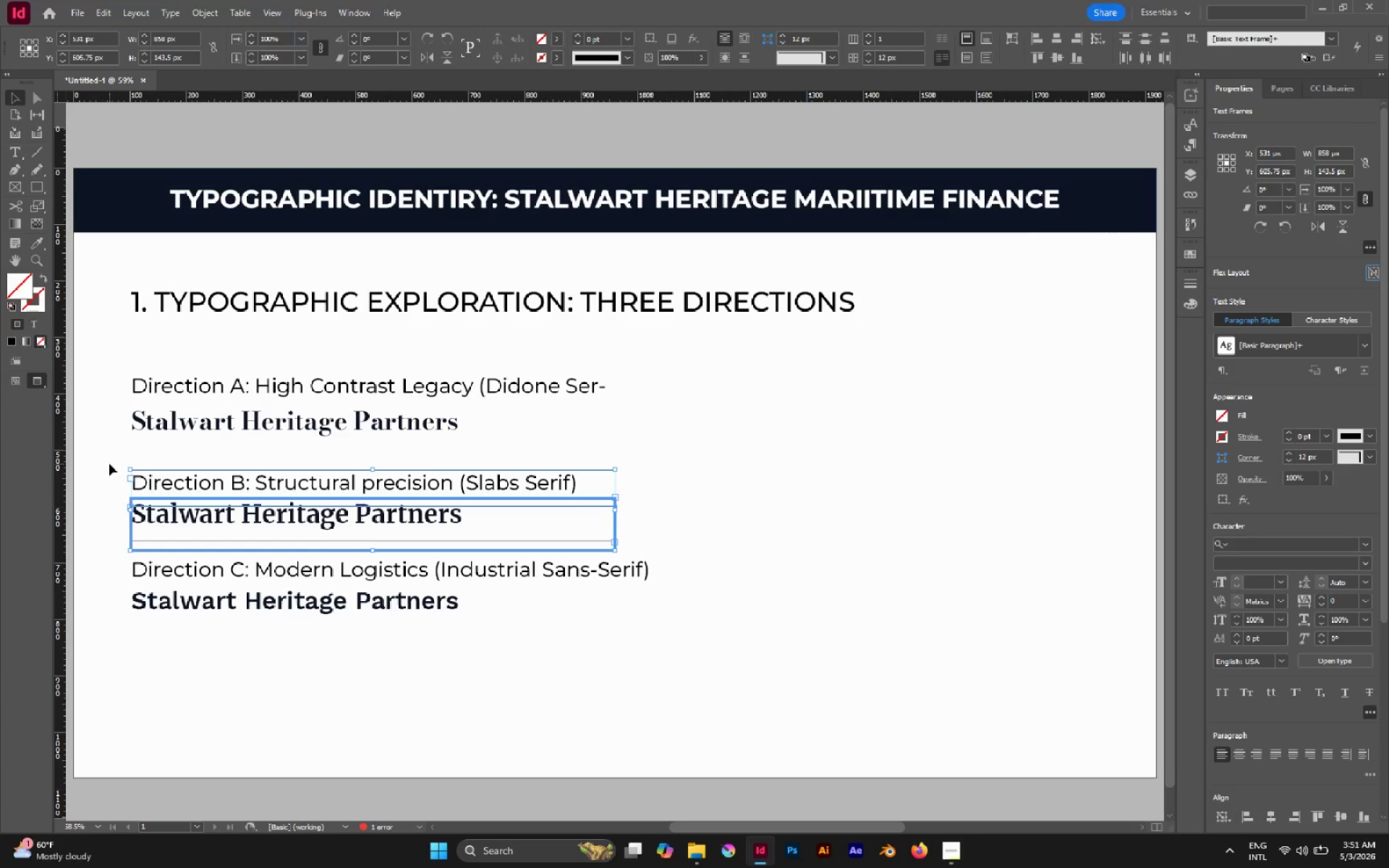 
left_click([109, 464])
 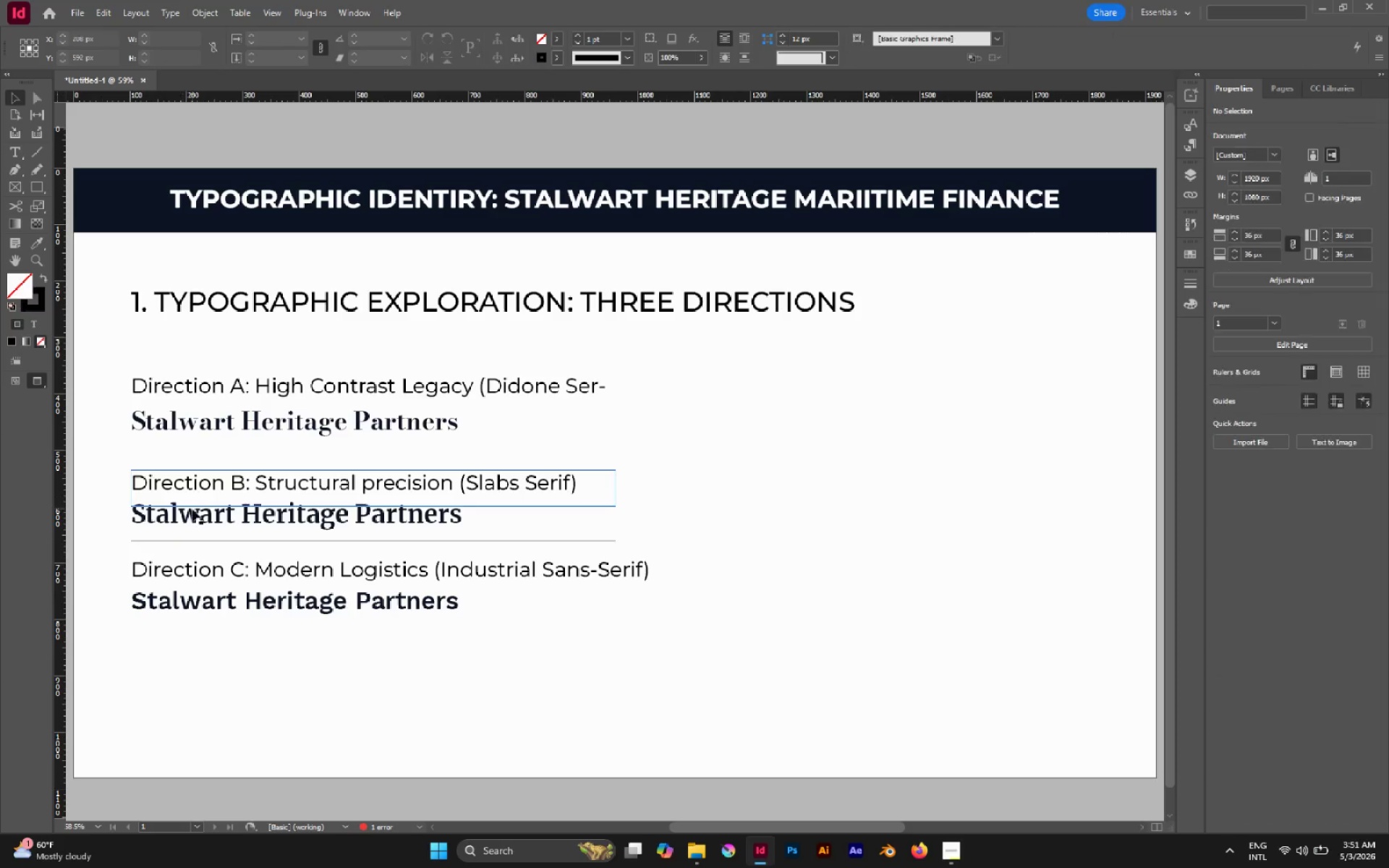 
left_click([193, 511])
 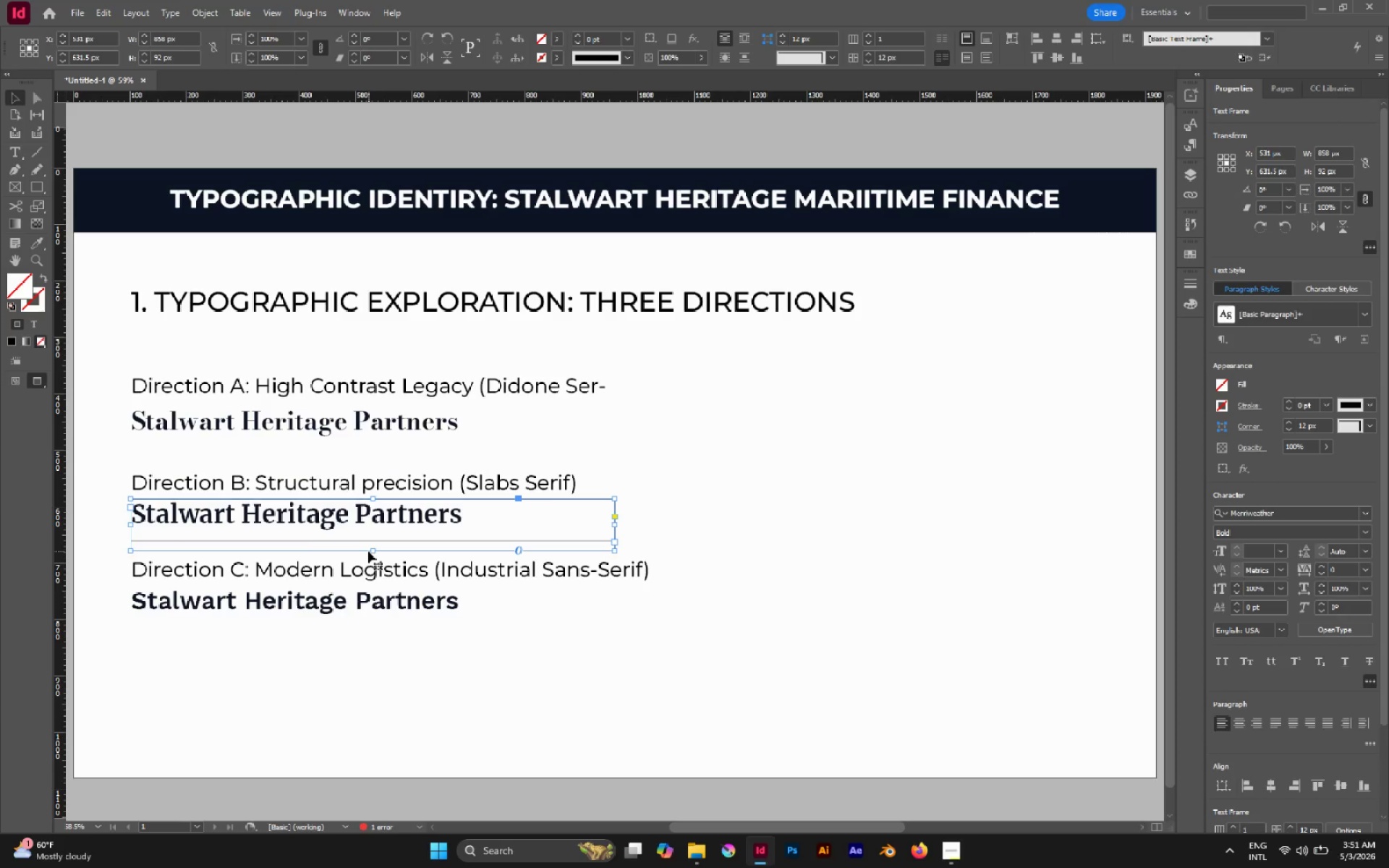 
left_click_drag(start_coordinate=[370, 551], to_coordinate=[366, 532])
 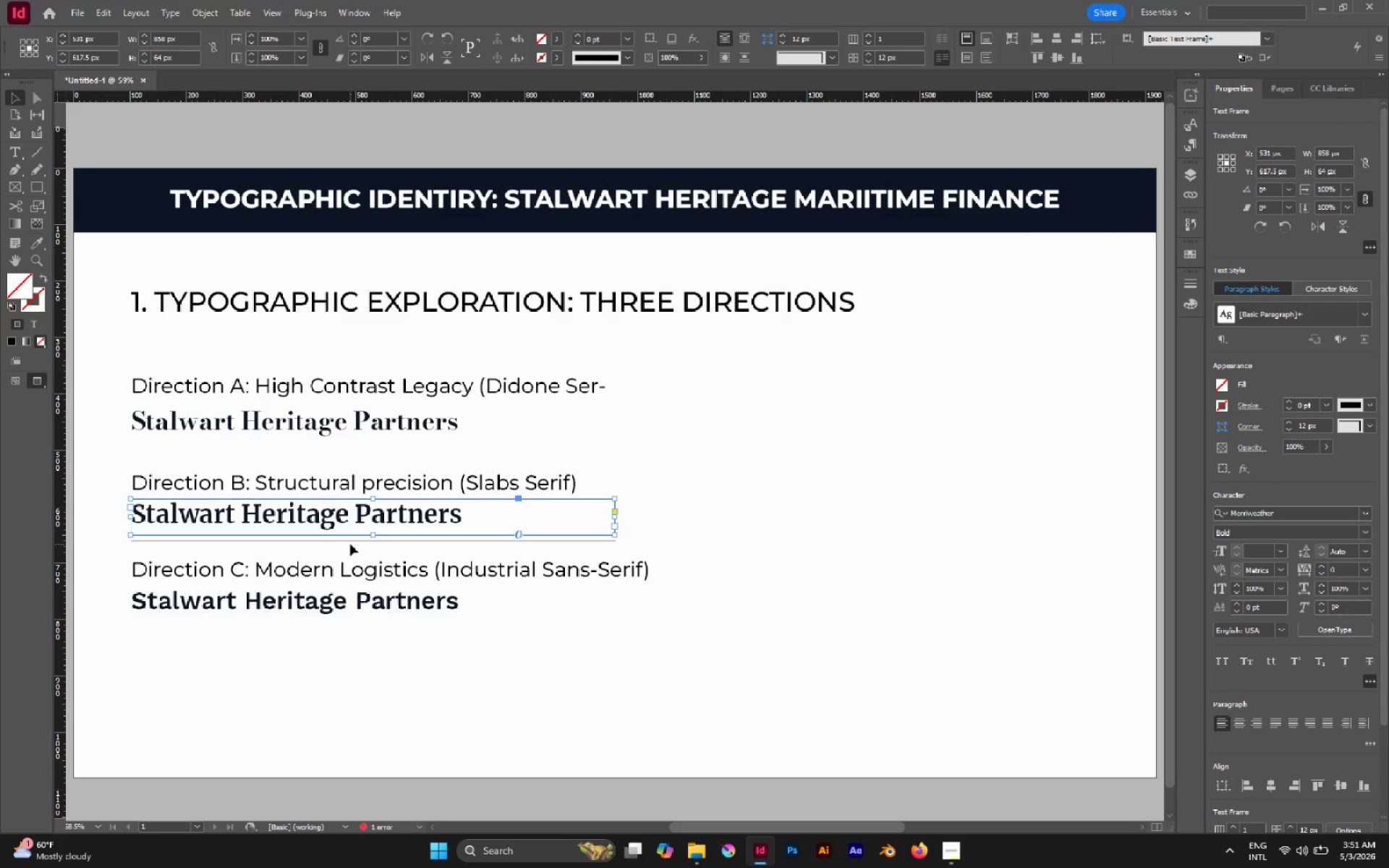 
left_click([350, 544])
 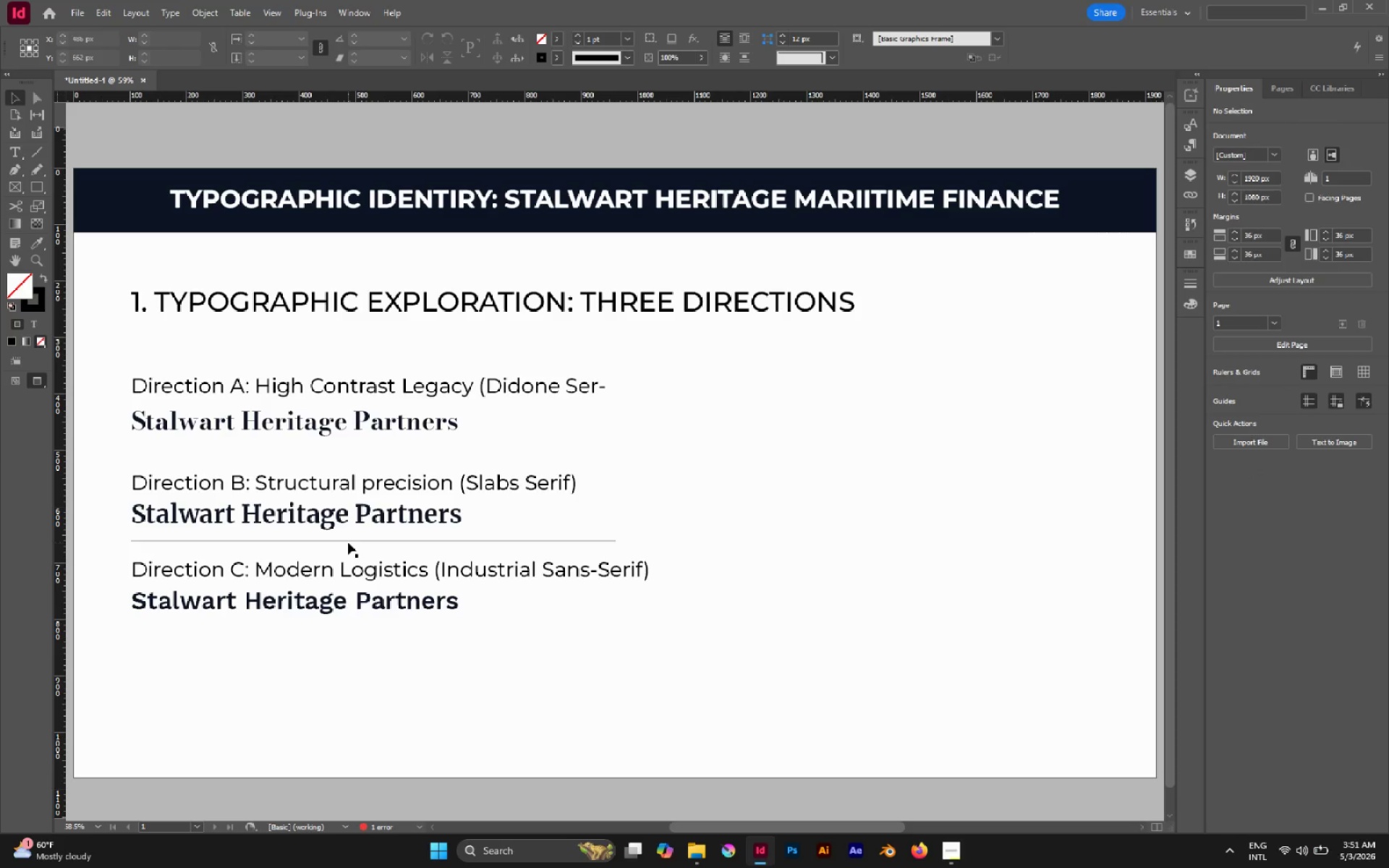 
left_click([348, 542])